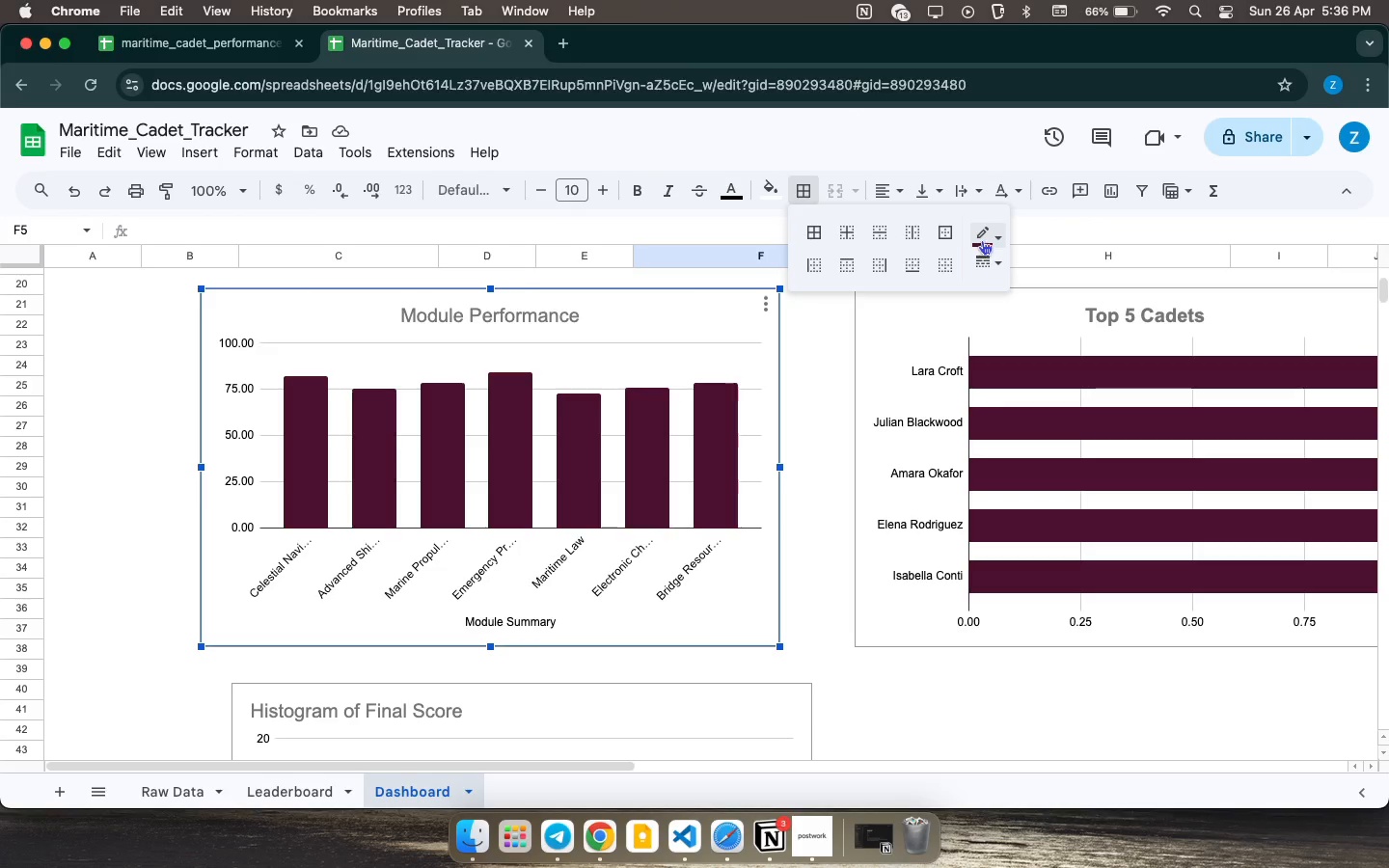 
mouse_move([967, 242])
 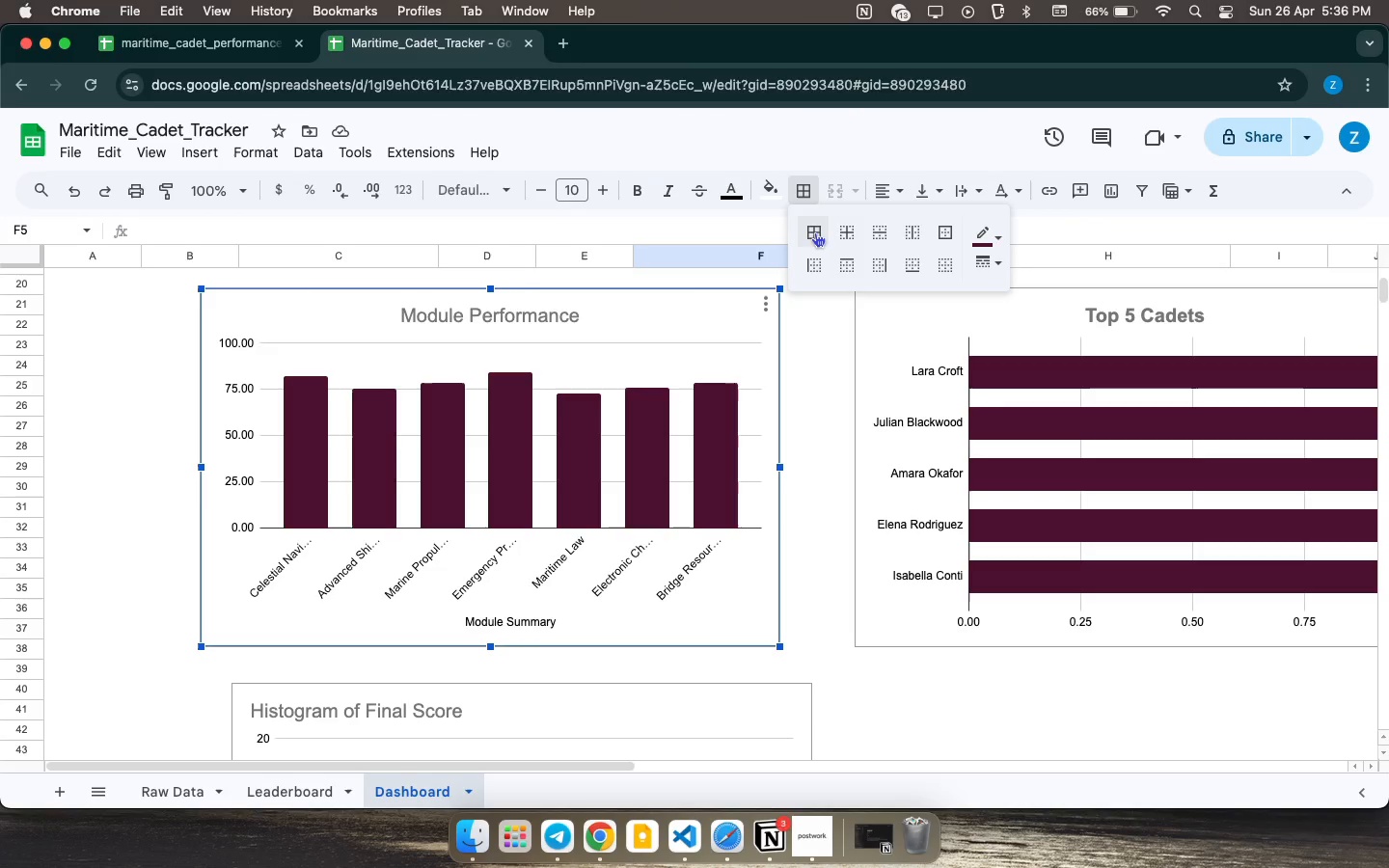 
left_click([815, 232])
 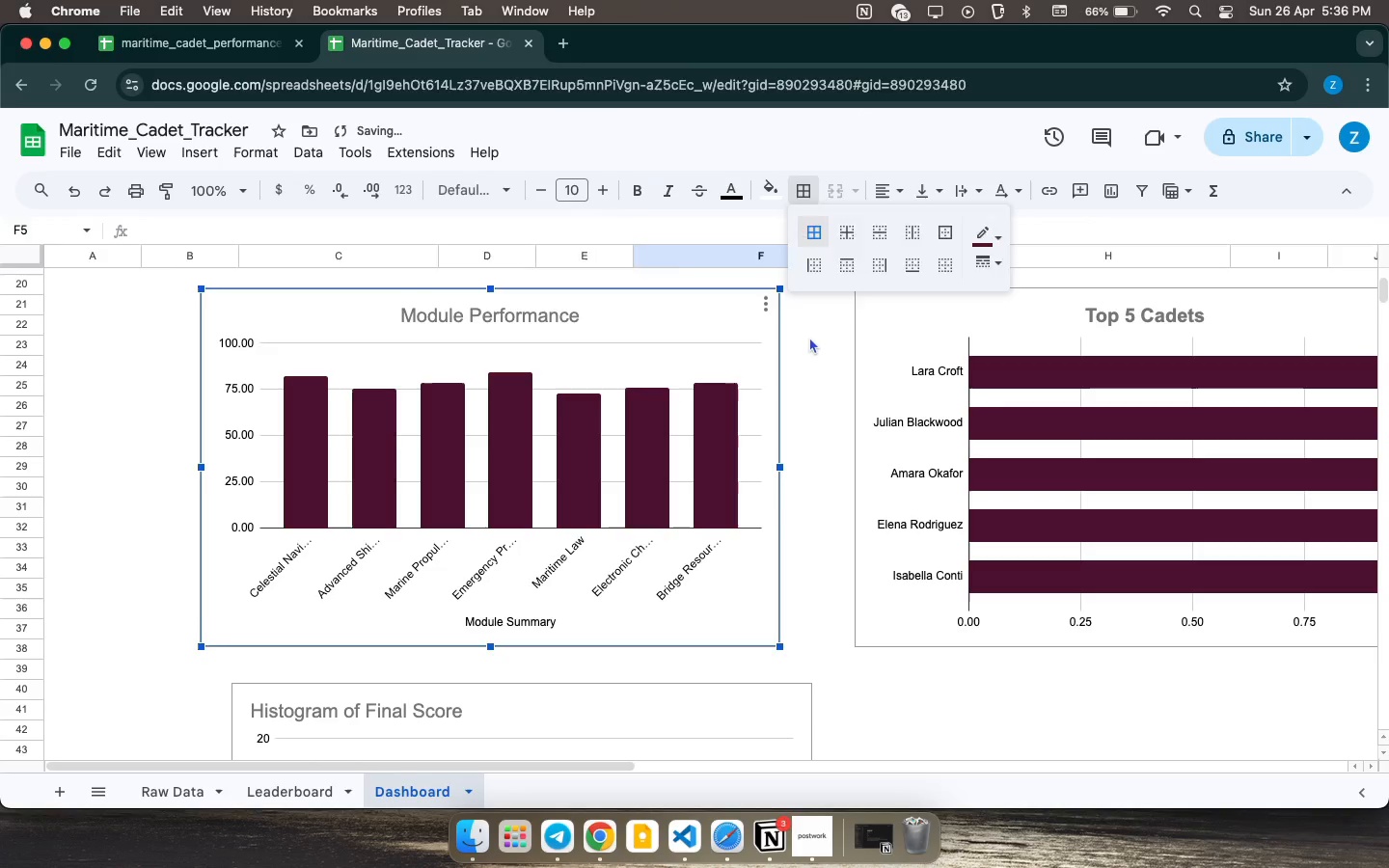 
left_click([809, 337])
 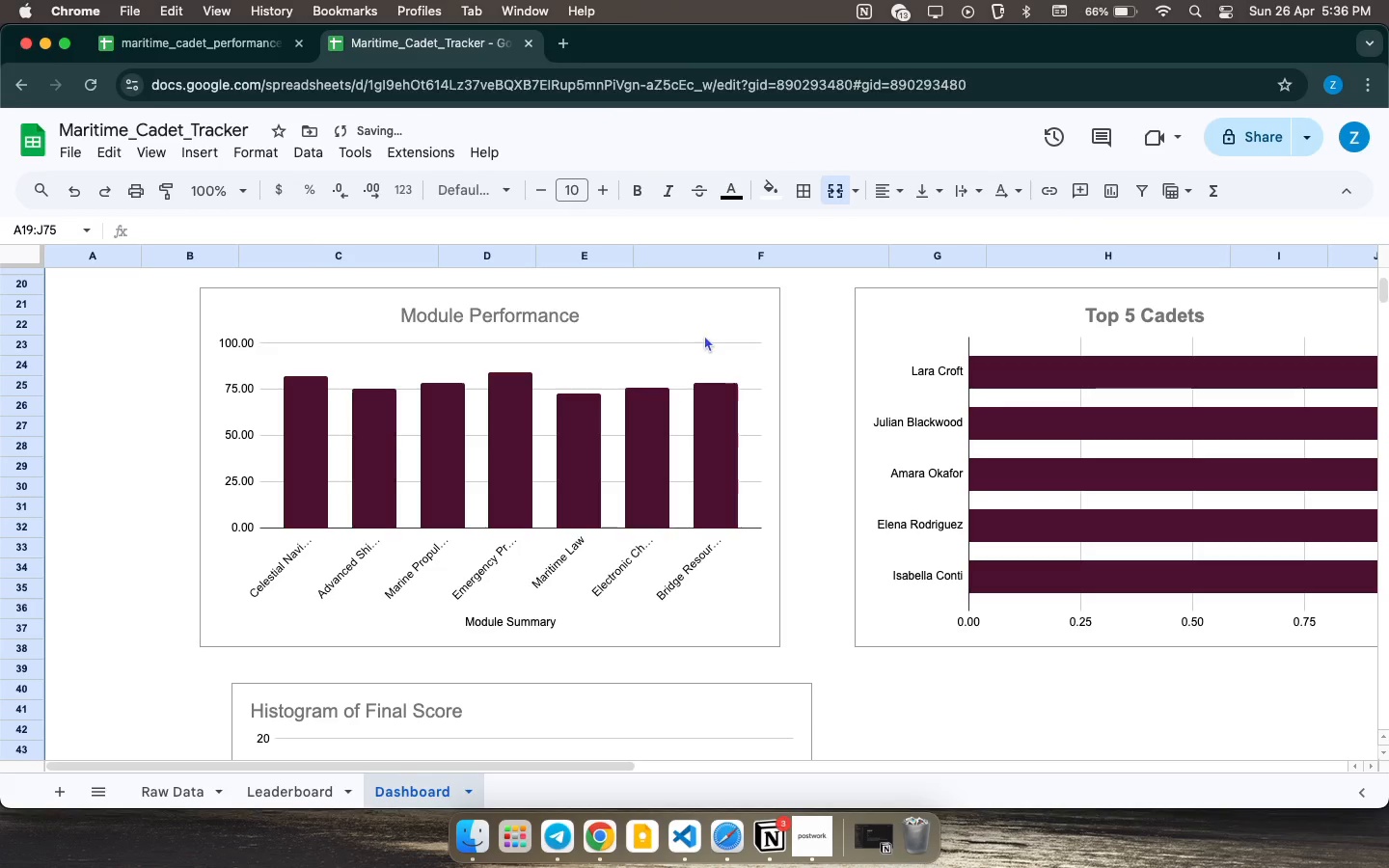 
left_click([712, 319])
 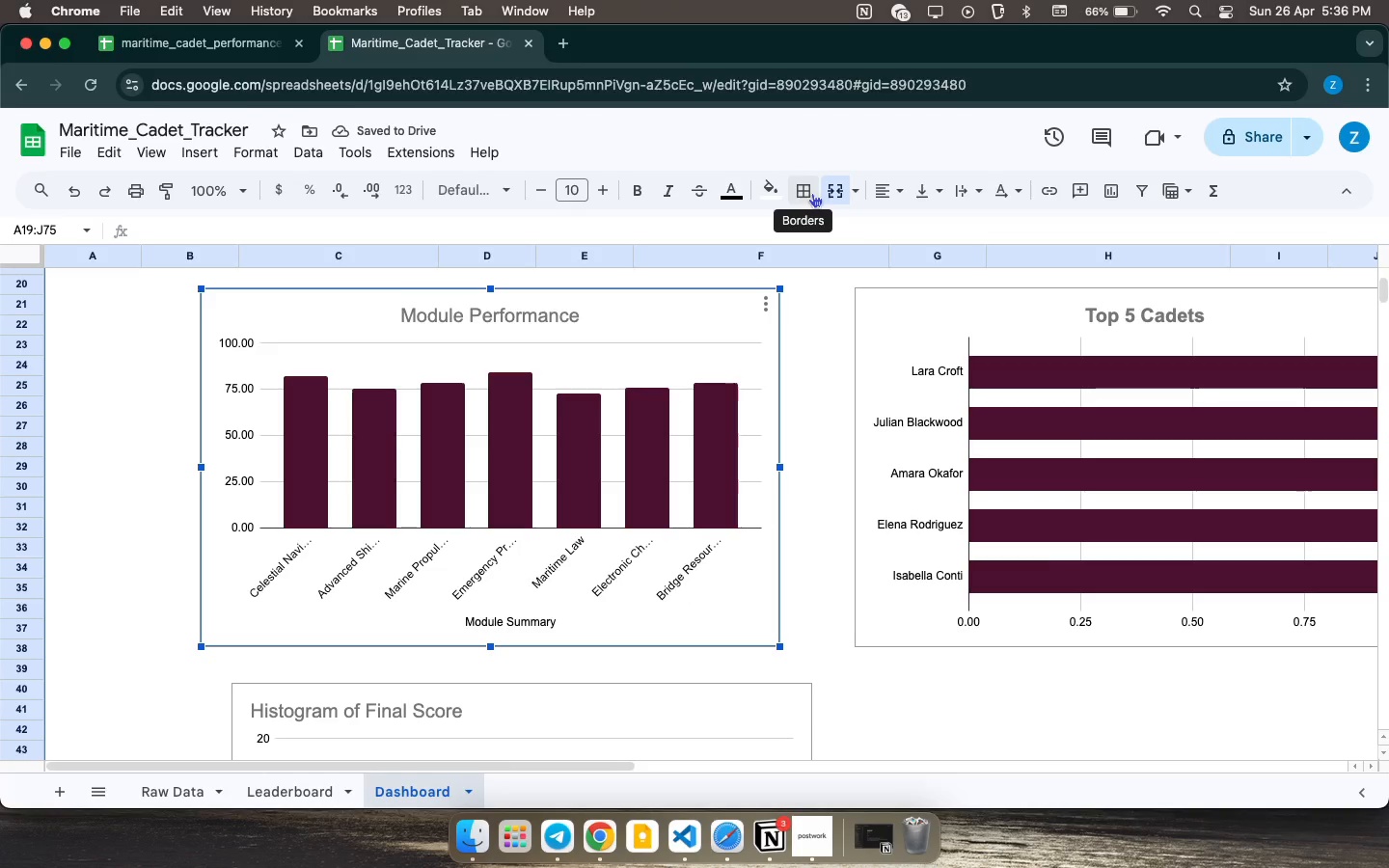 
left_click([801, 193])
 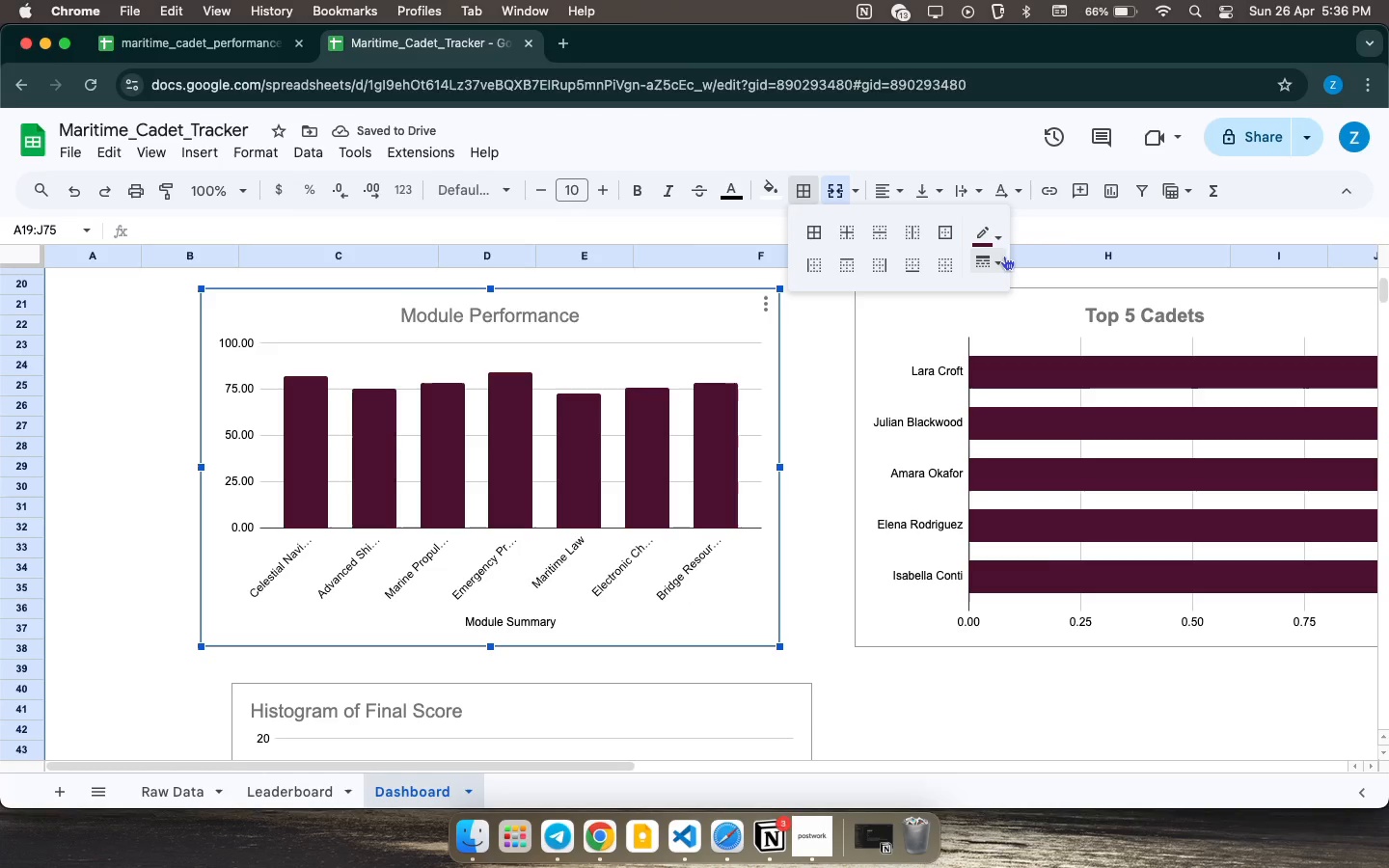 
left_click([1002, 258])
 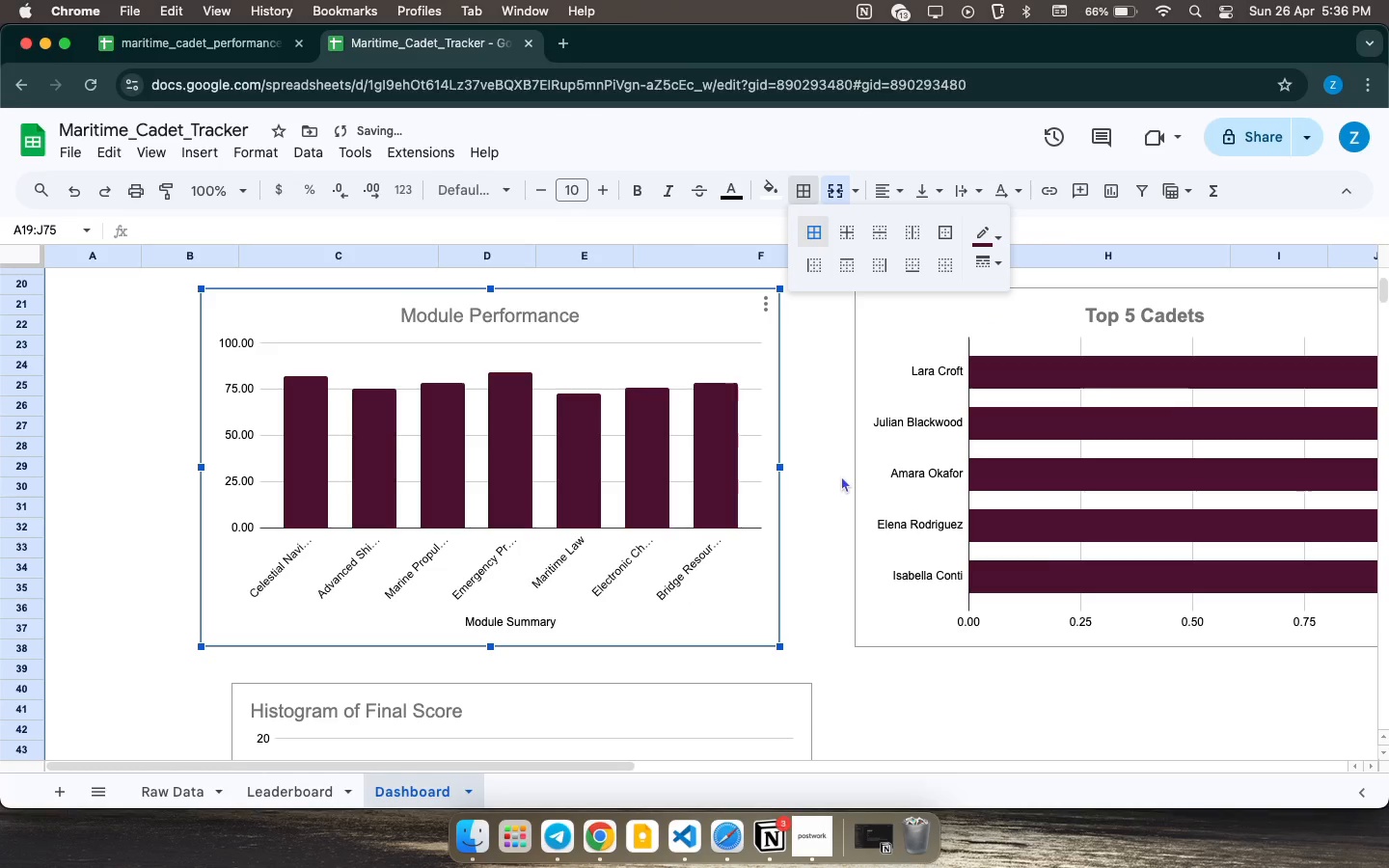 
wait(5.37)
 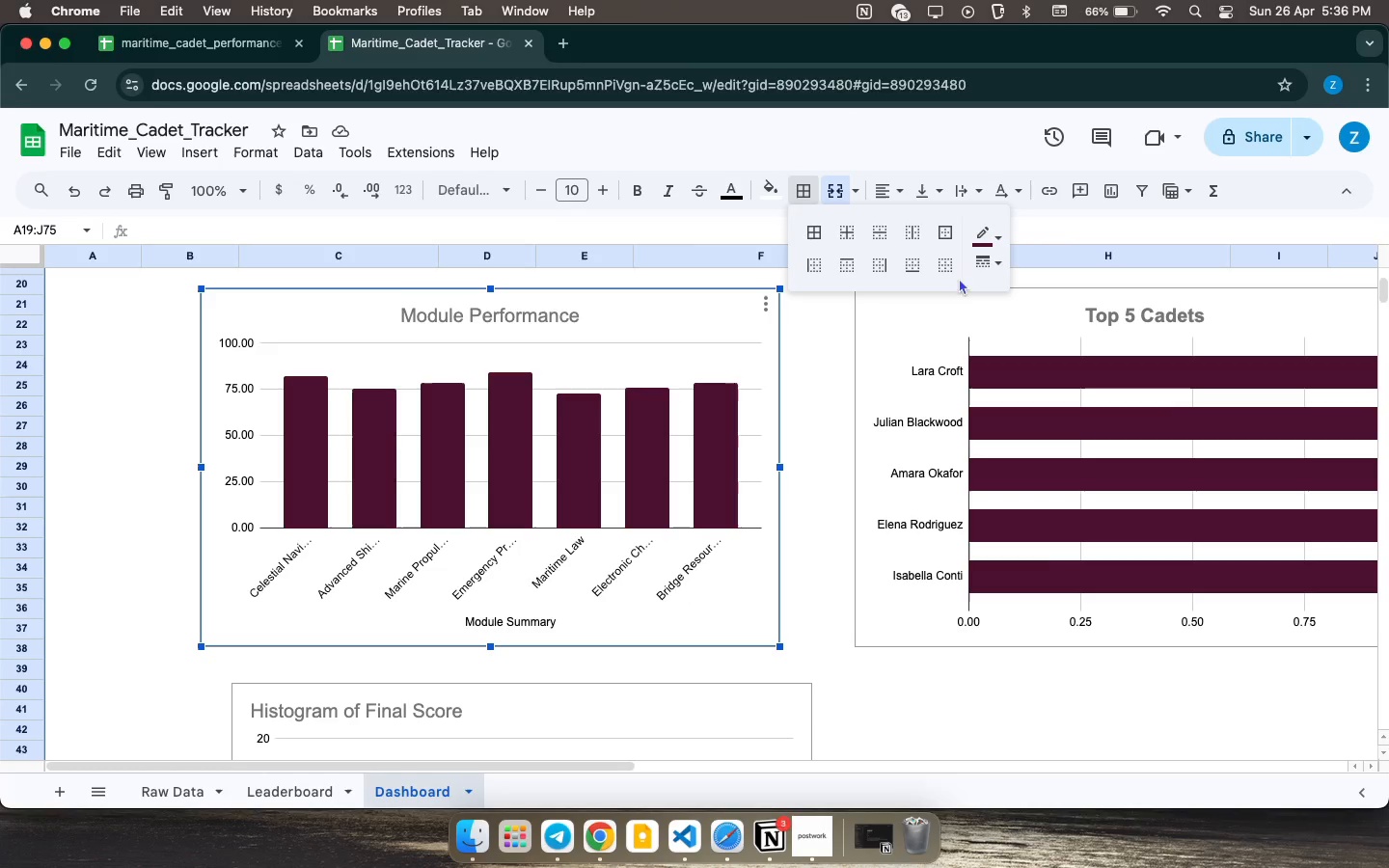 
left_click([732, 393])
 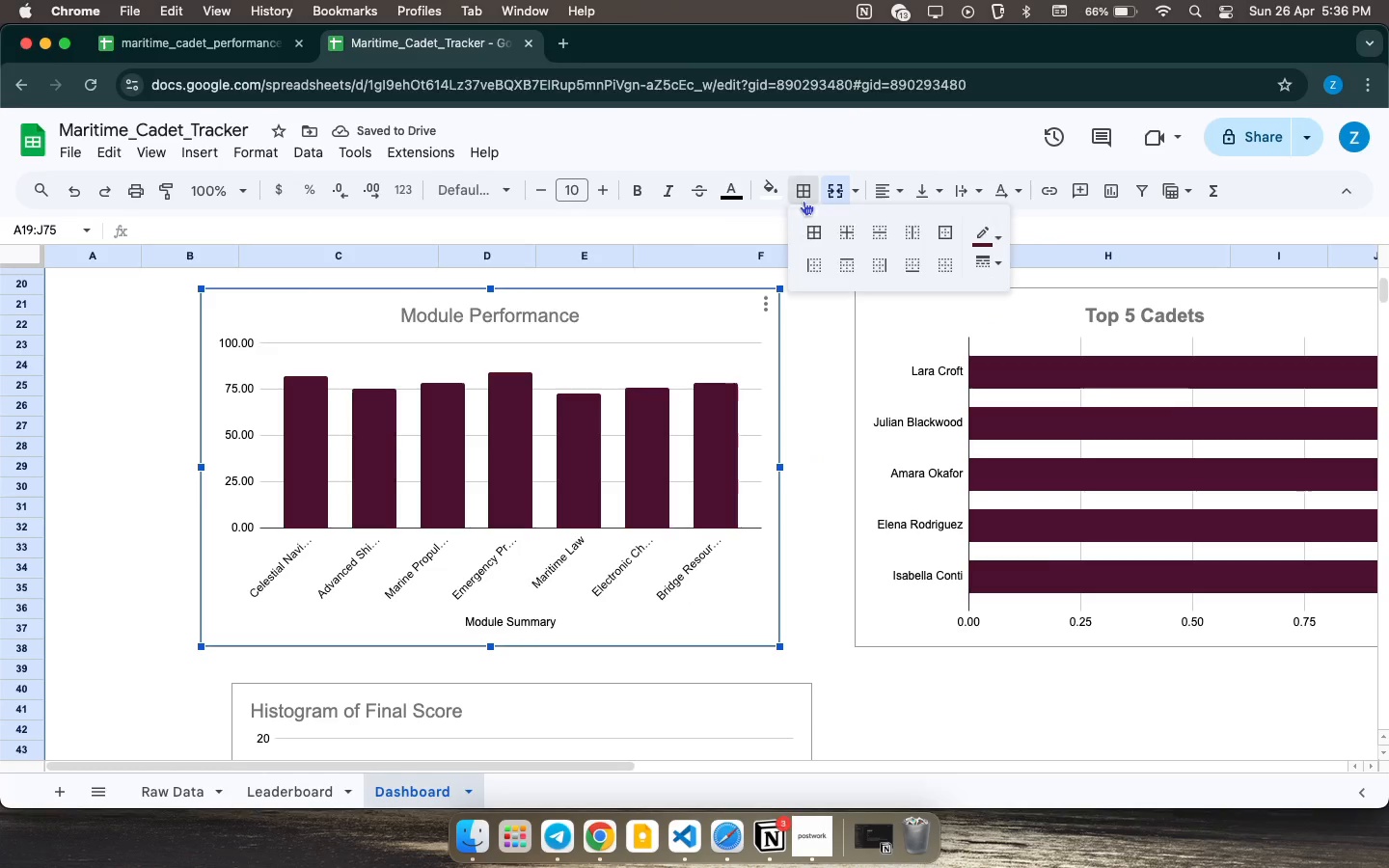 
left_click([803, 201])
 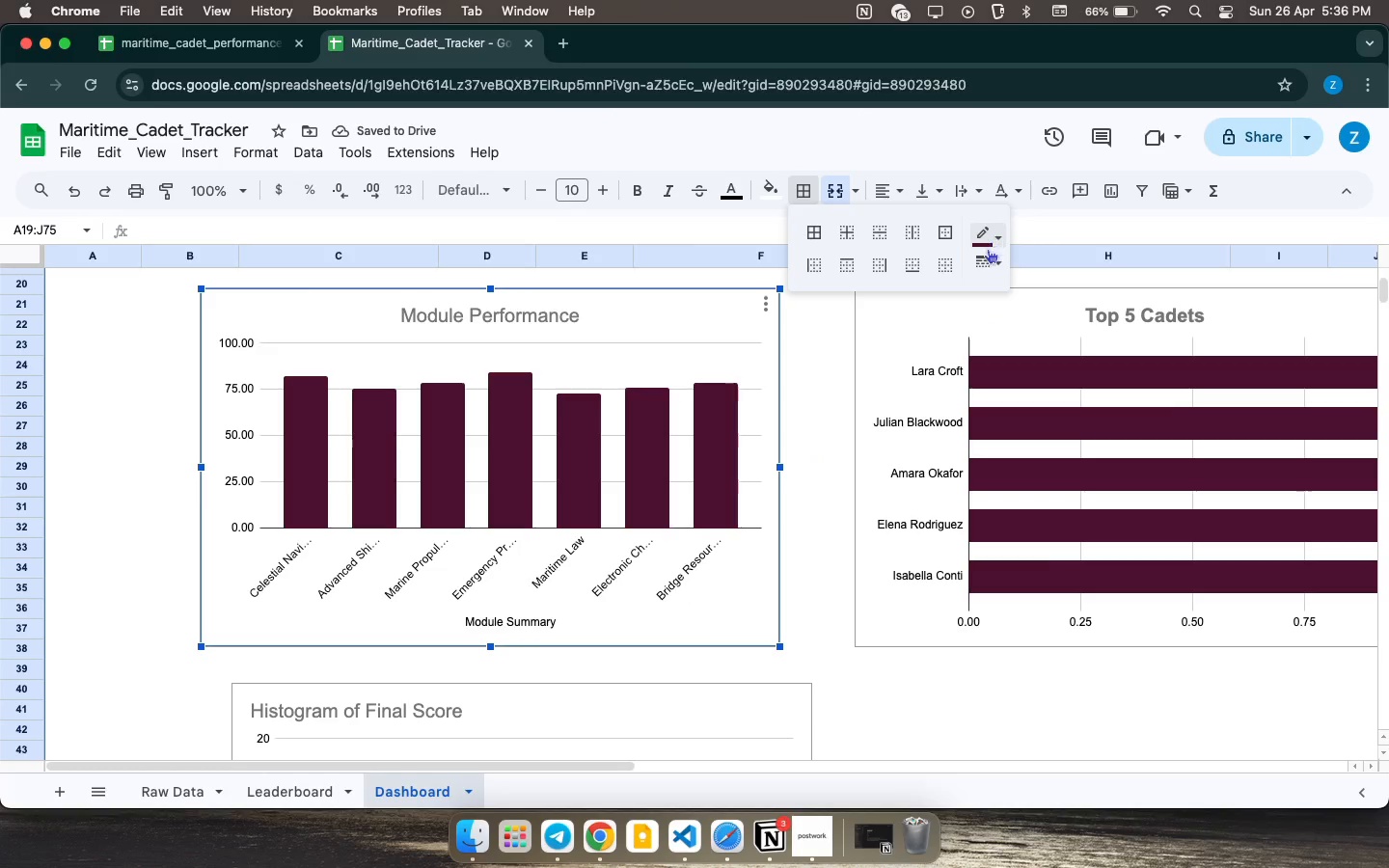 
left_click([989, 258])
 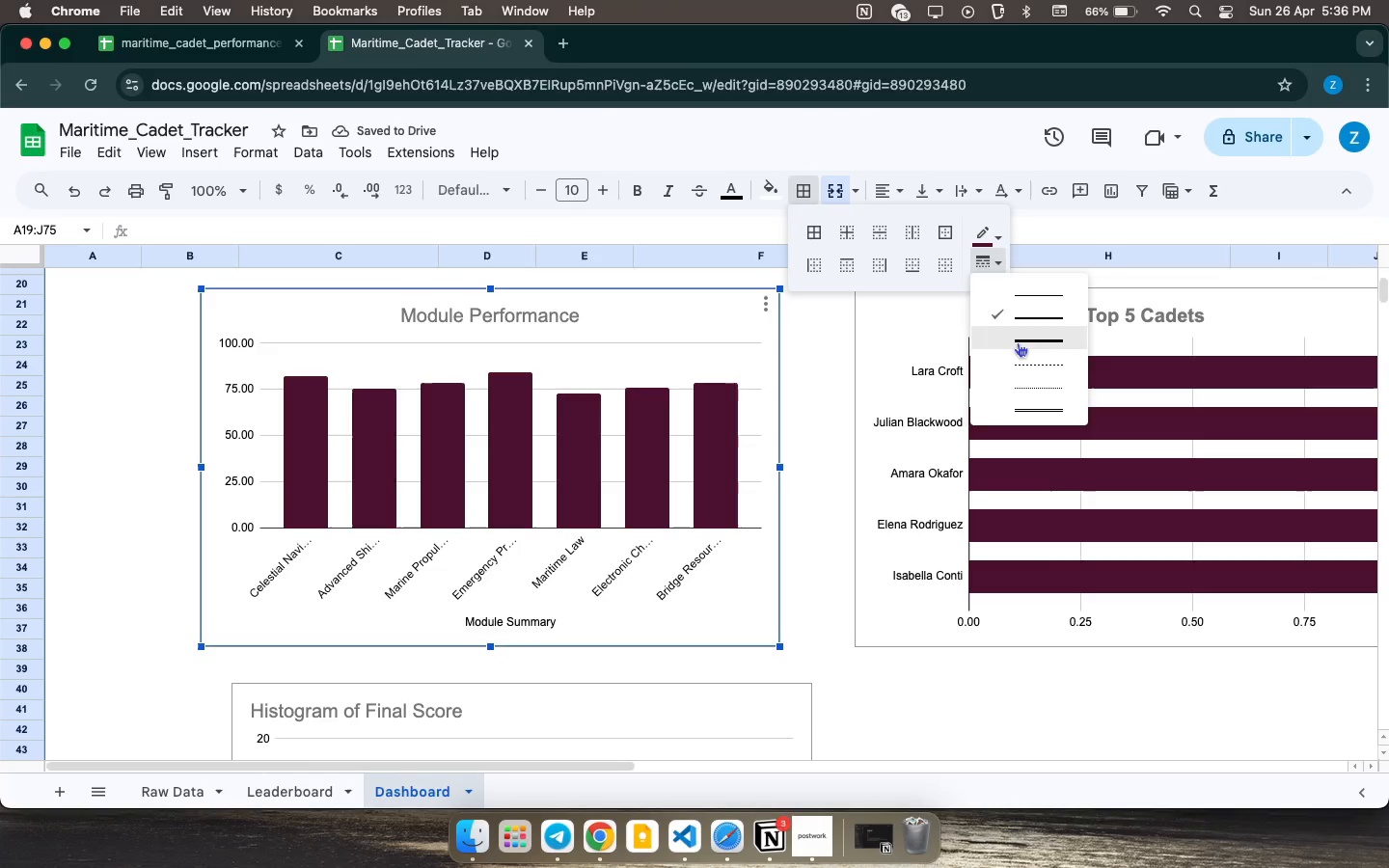 
left_click([1018, 342])
 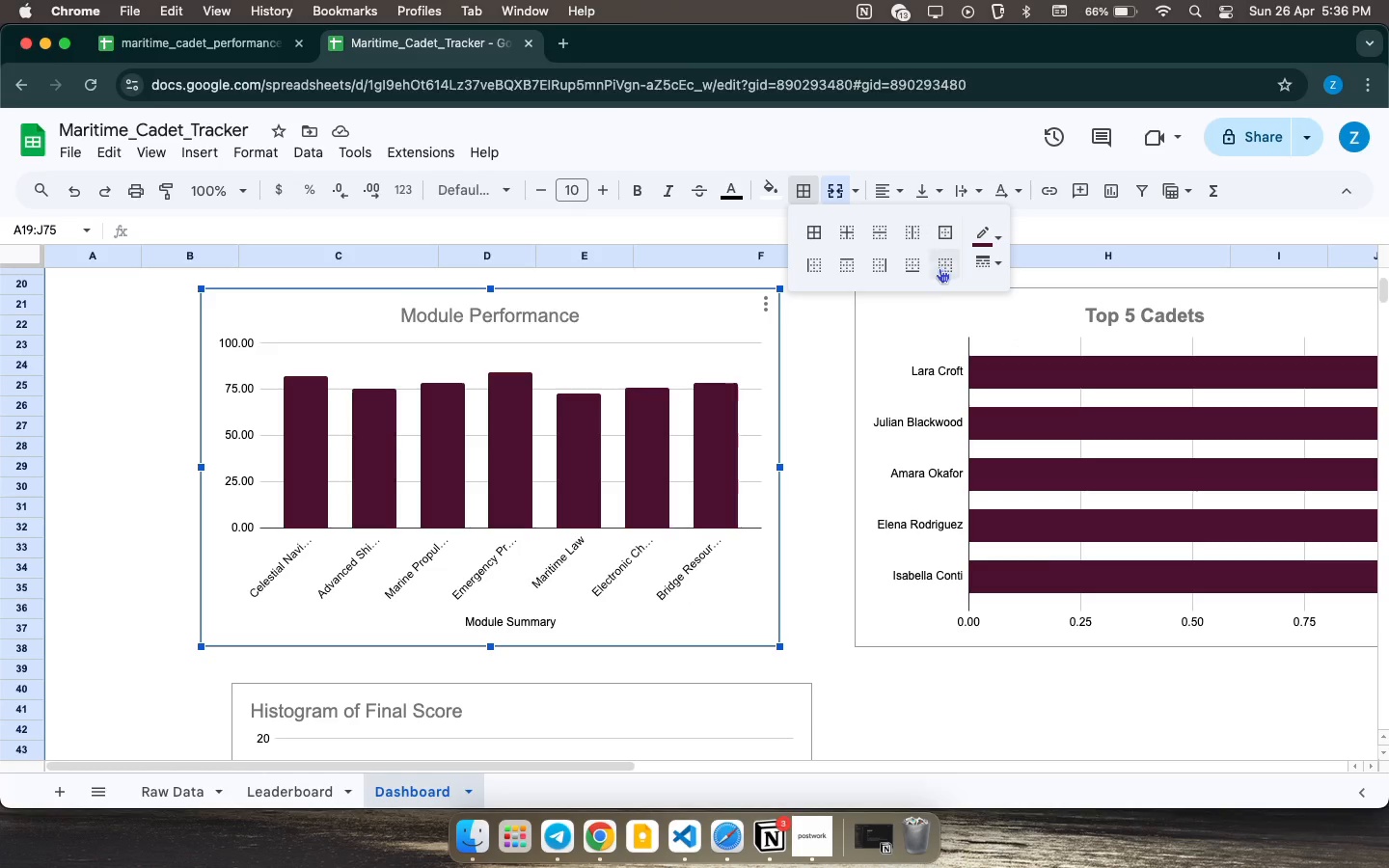 
left_click([940, 270])
 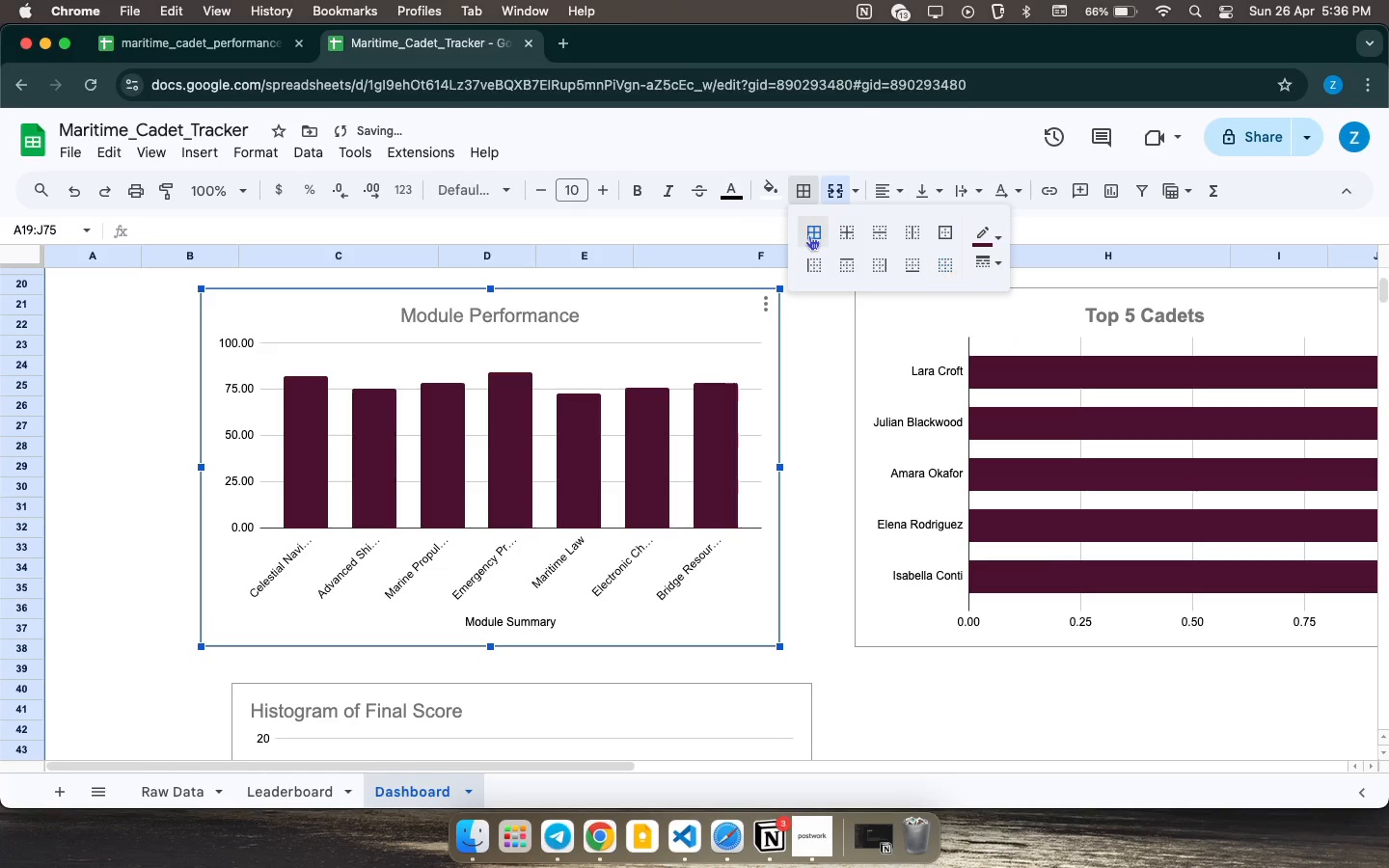 
left_click([809, 235])
 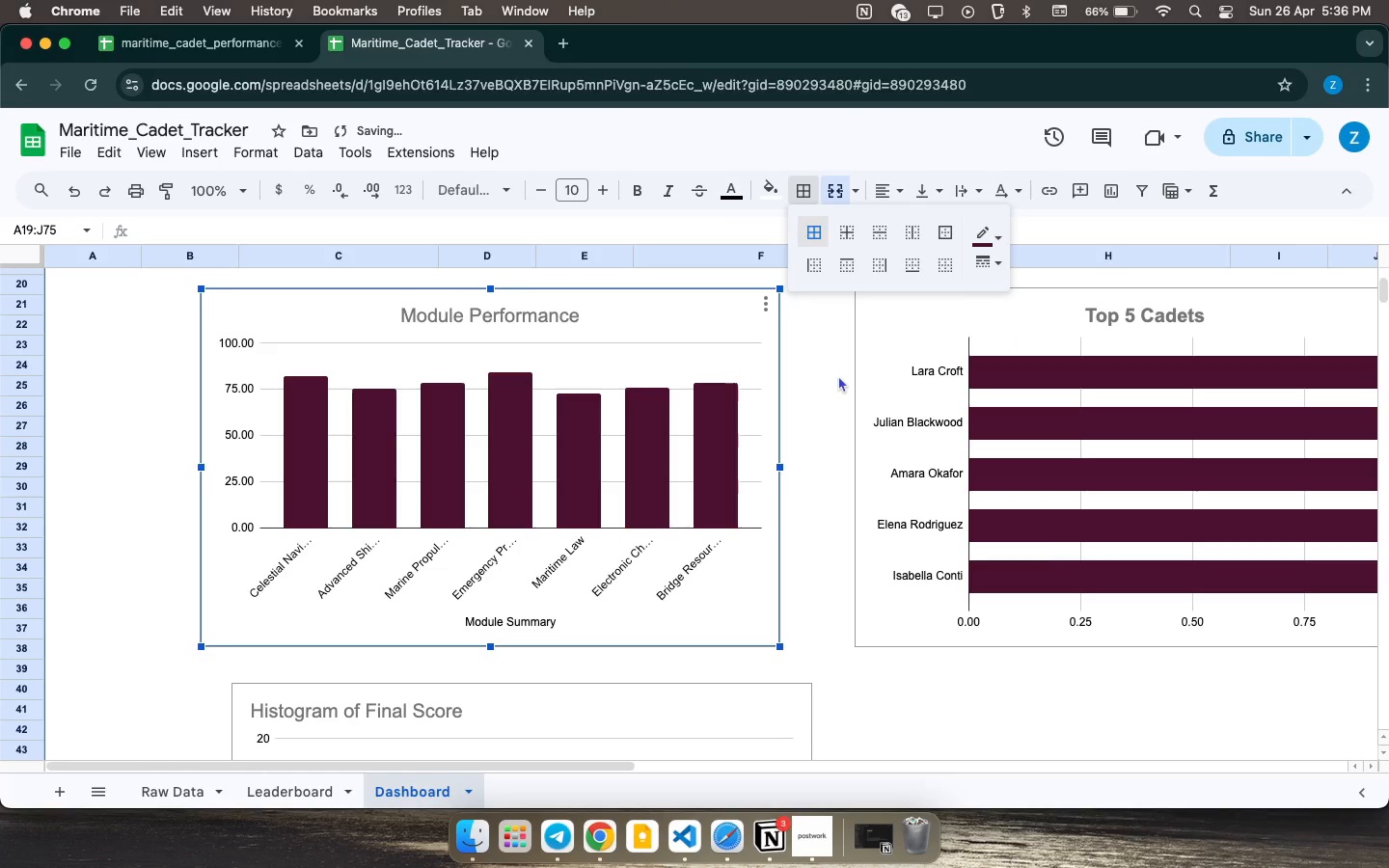 
left_click([838, 375])
 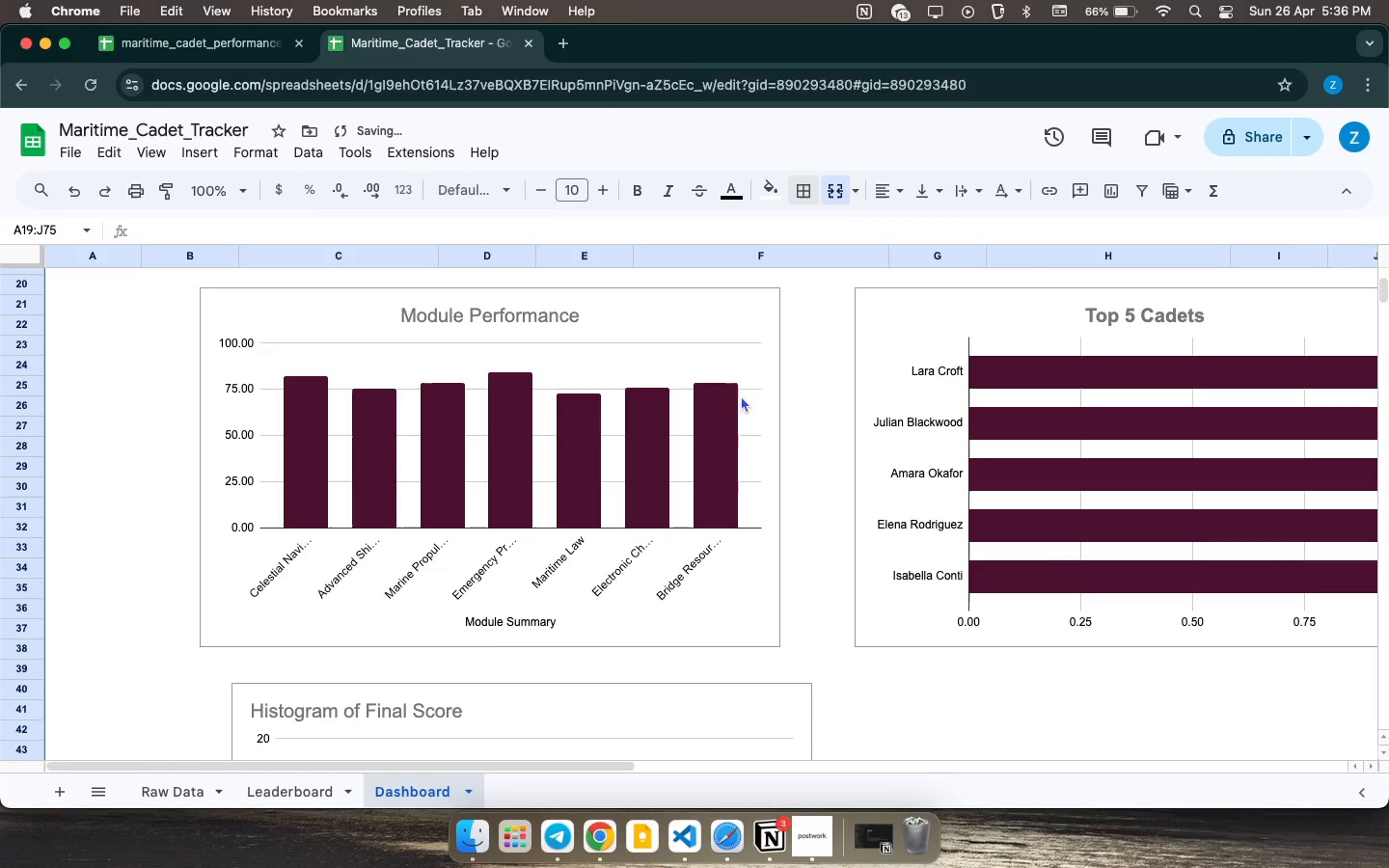 
left_click([723, 396])
 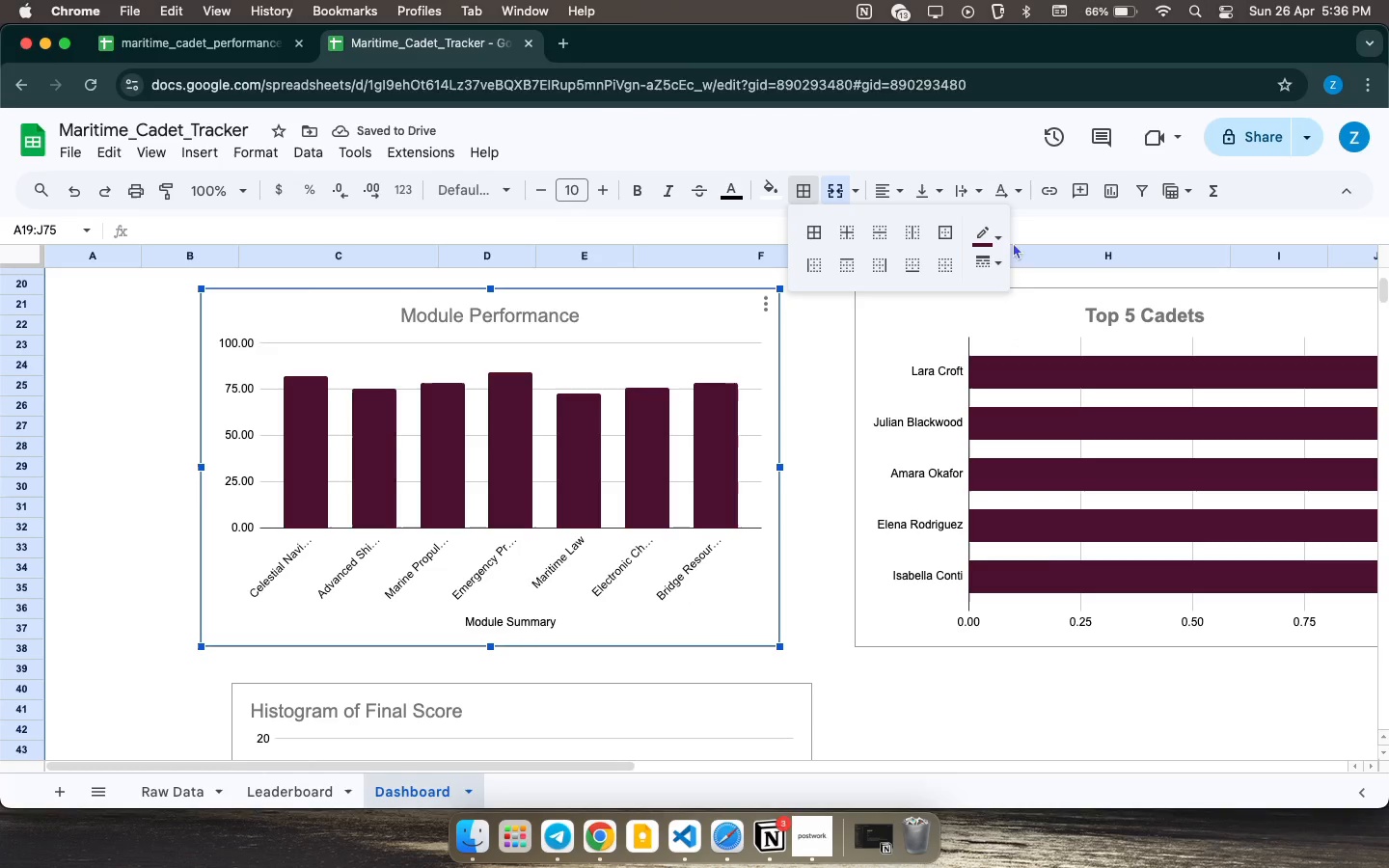 
left_click([995, 267])
 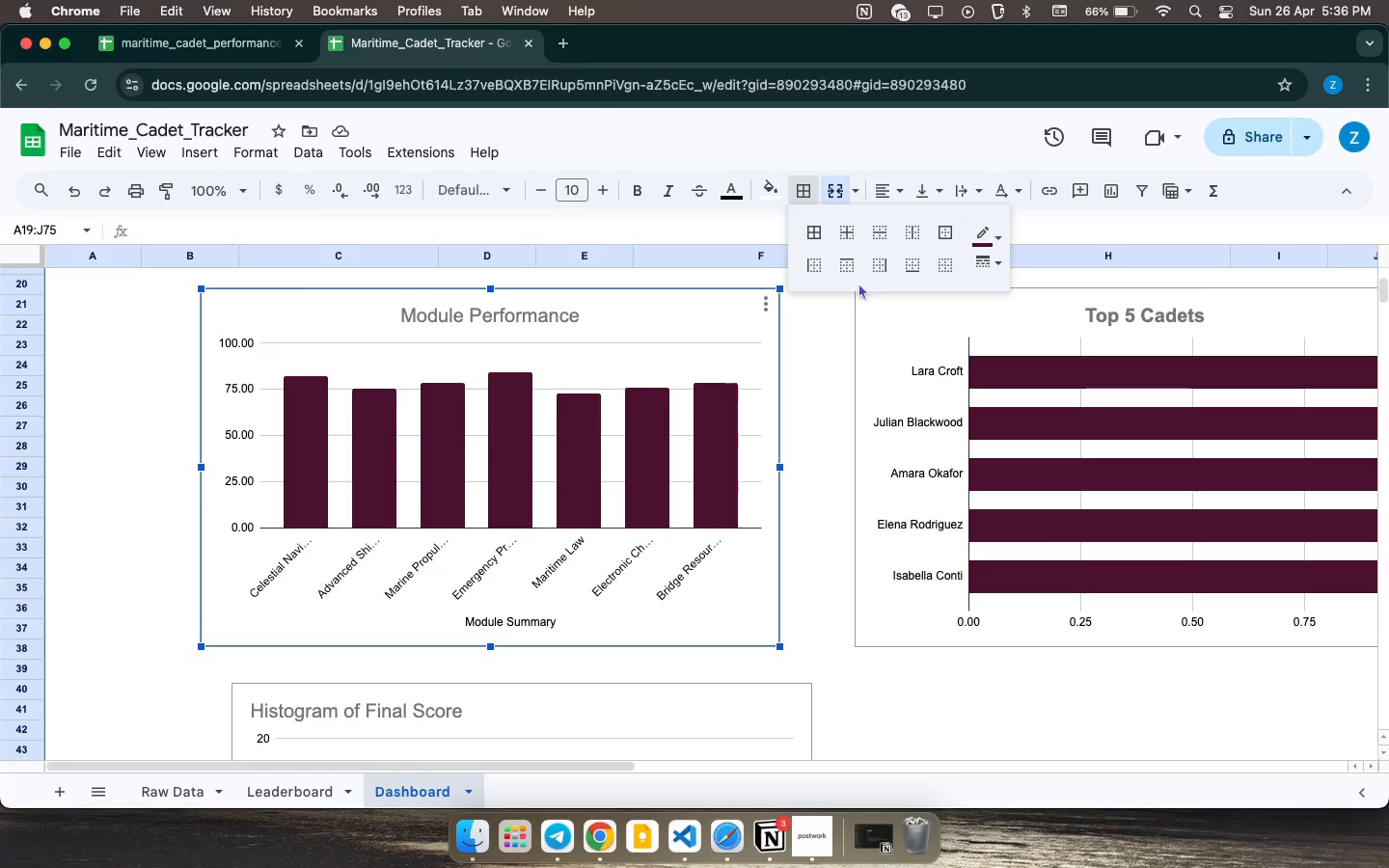 
left_click([825, 231])
 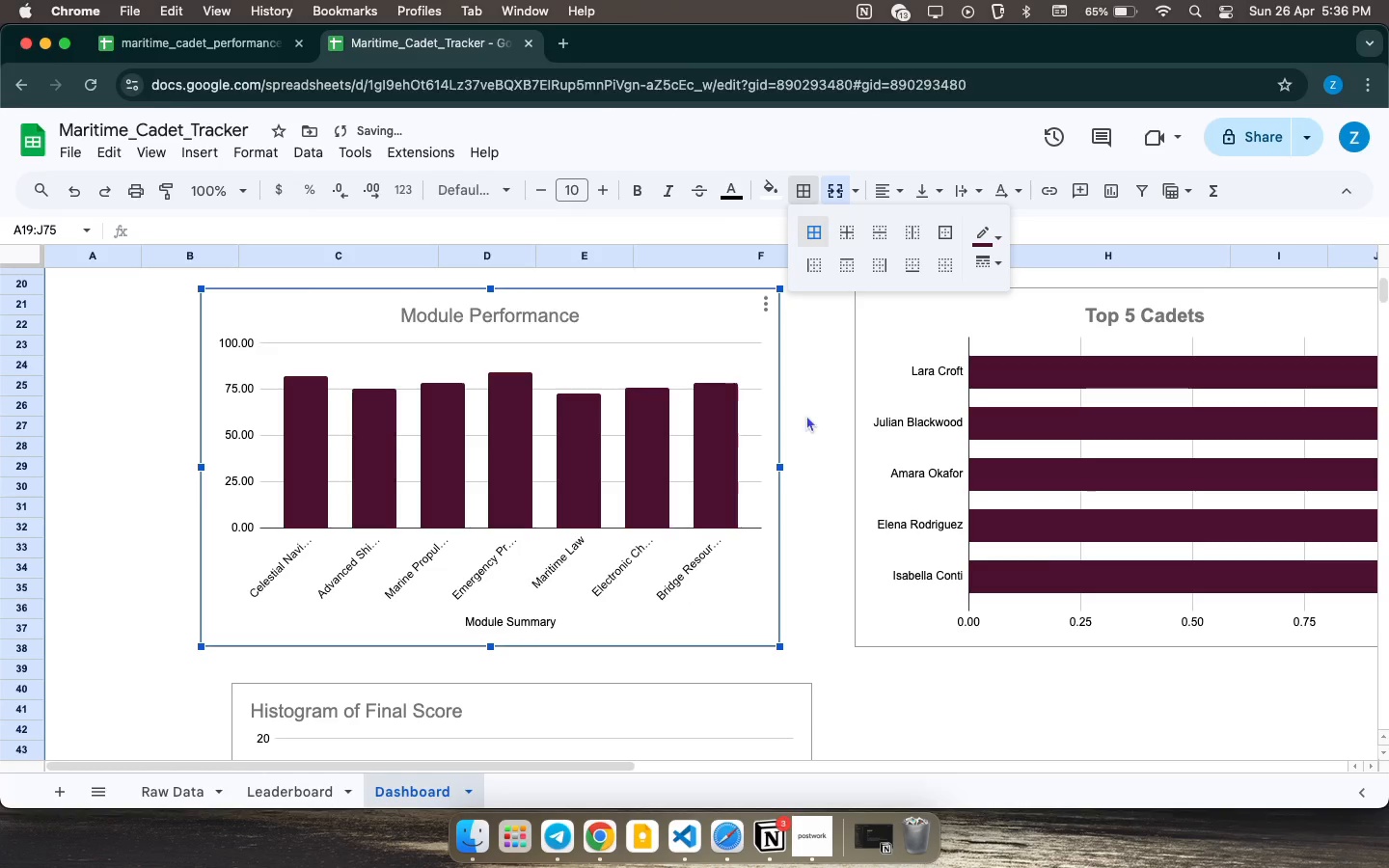 
left_click([812, 420])
 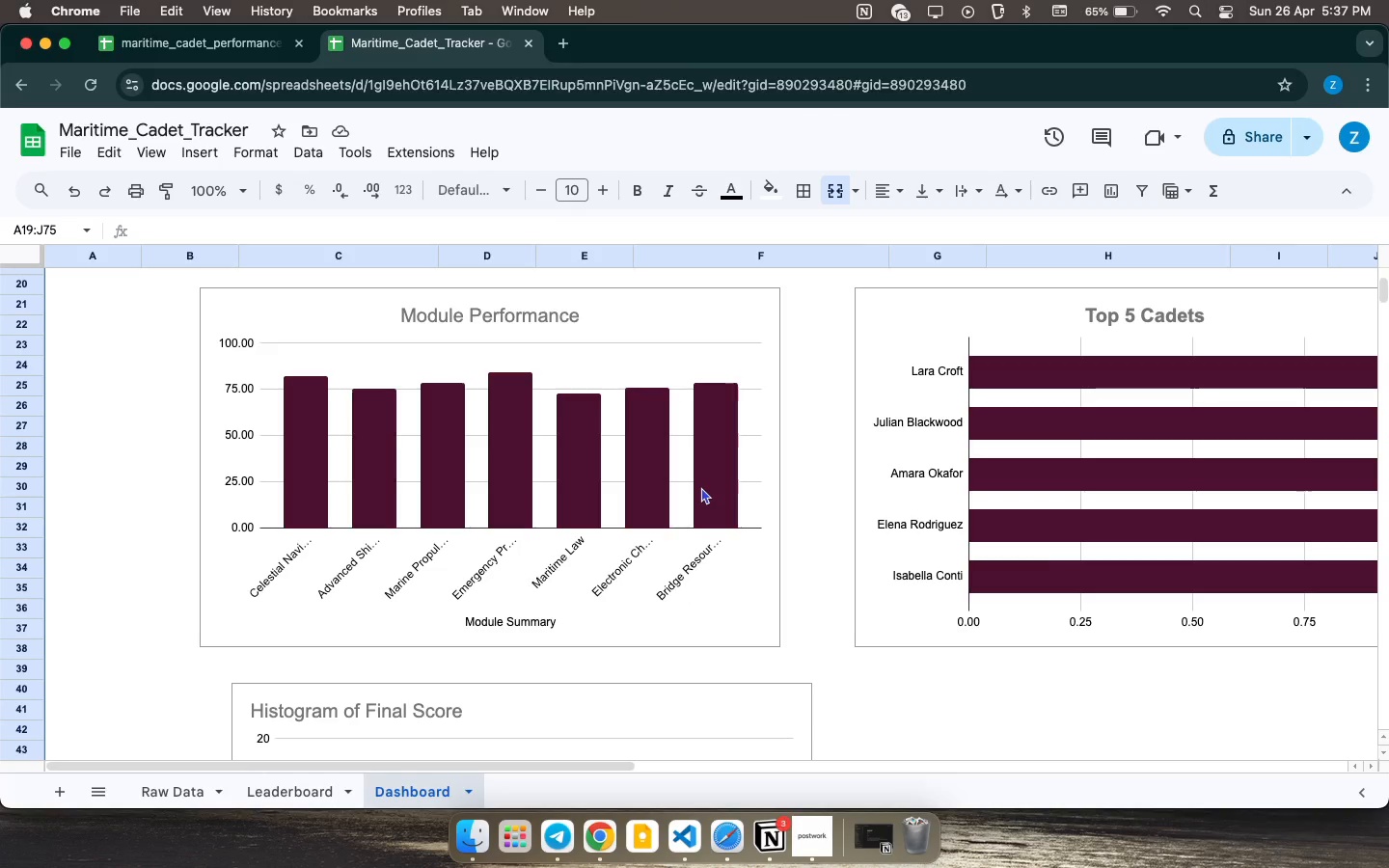 
wait(29.4)
 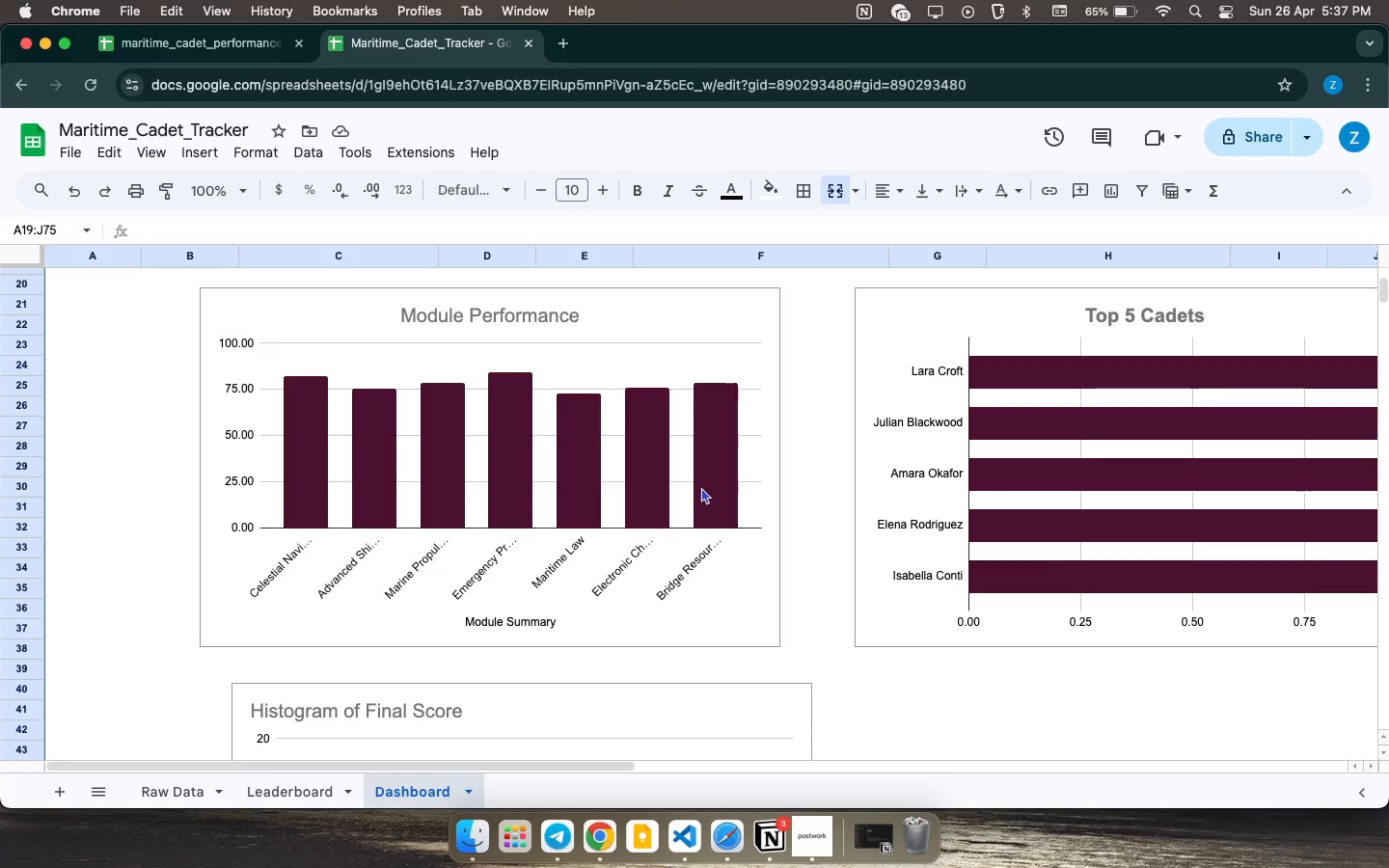 
scroll: coordinate [706, 609], scroll_direction: down, amount: 10.0
 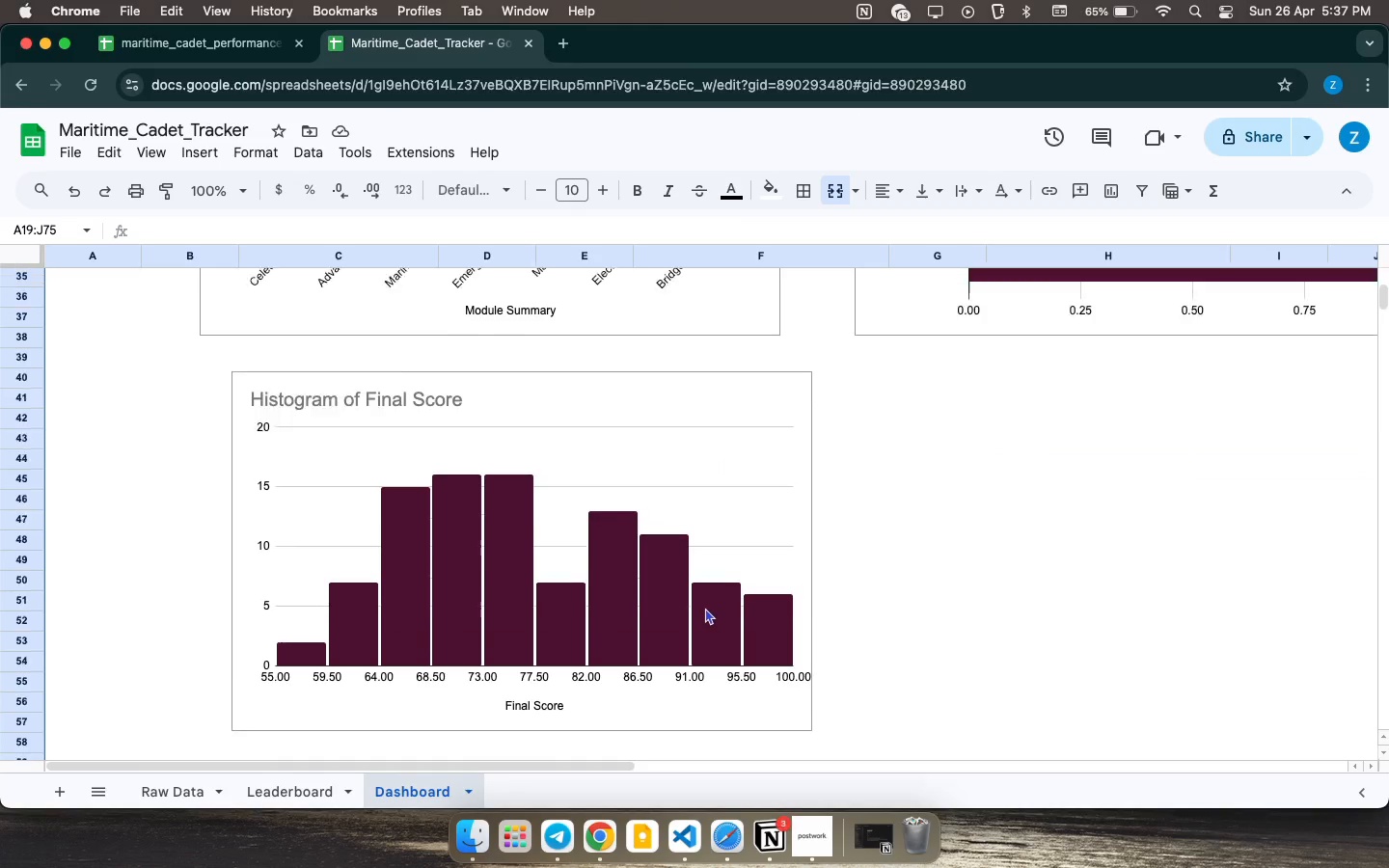 
left_click_drag(start_coordinate=[693, 474], to_coordinate=[612, 467])
 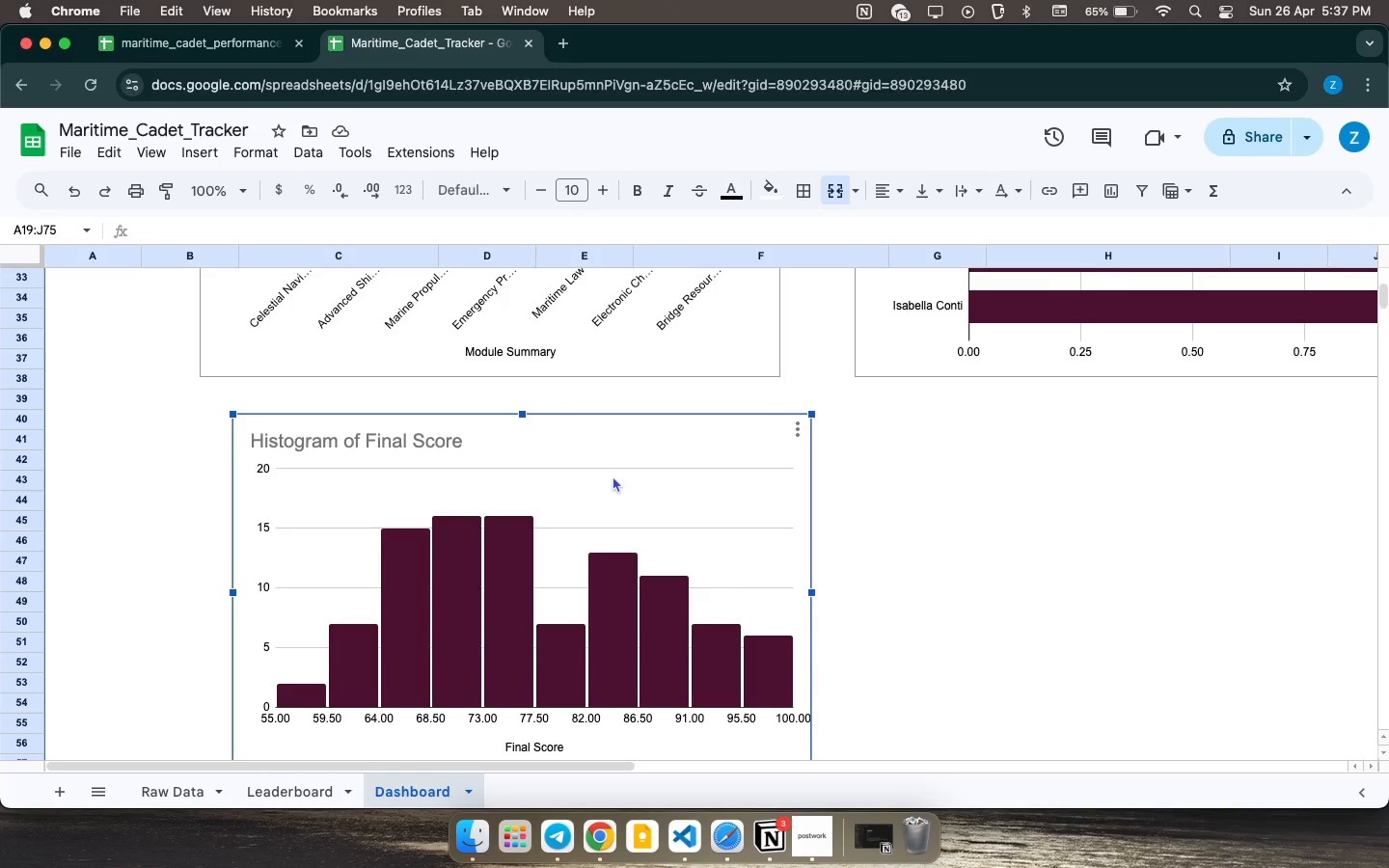 
scroll: coordinate [704, 608], scroll_direction: up, amount: 4.0
 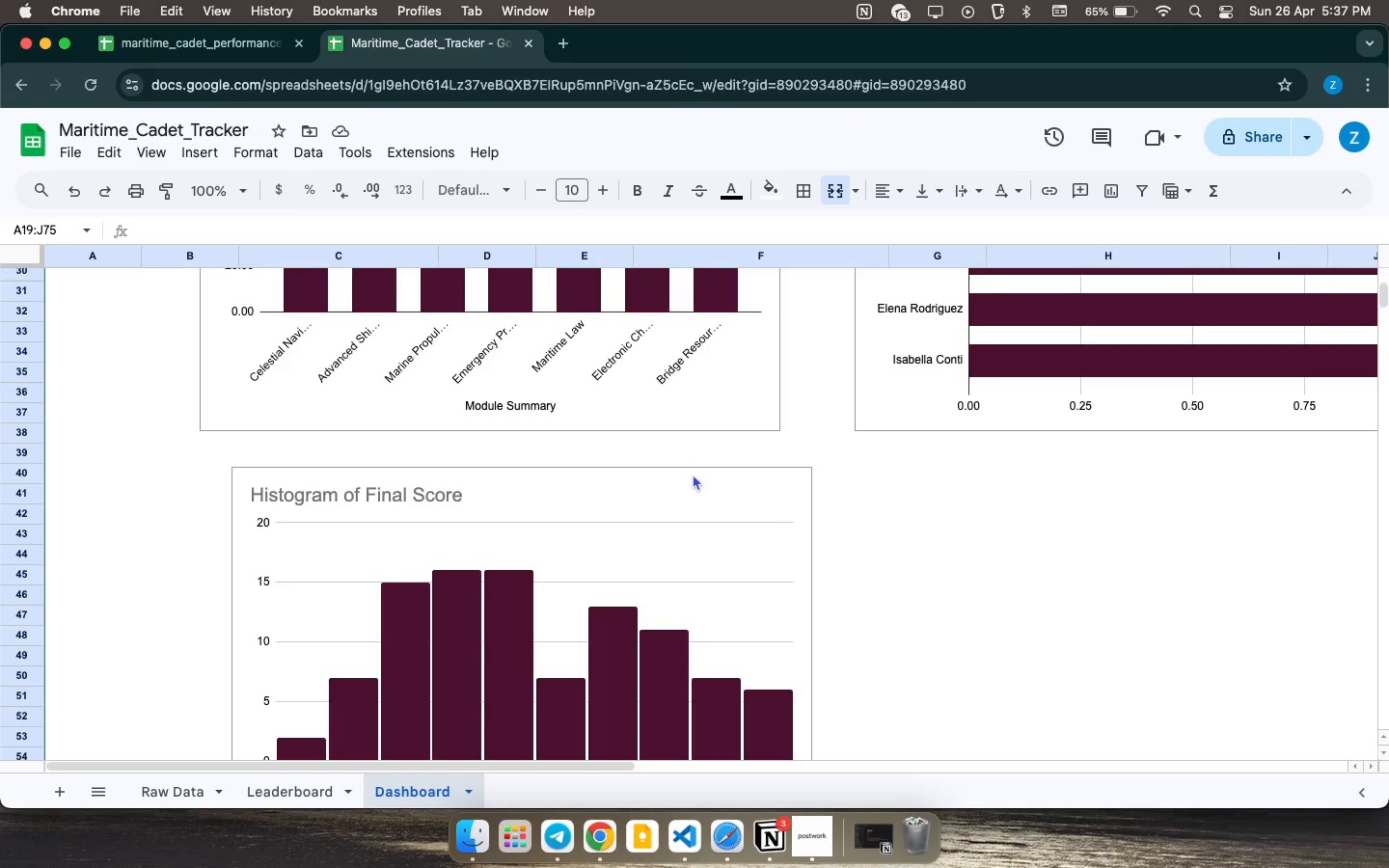 
left_click_drag(start_coordinate=[613, 475], to_coordinate=[558, 479])
 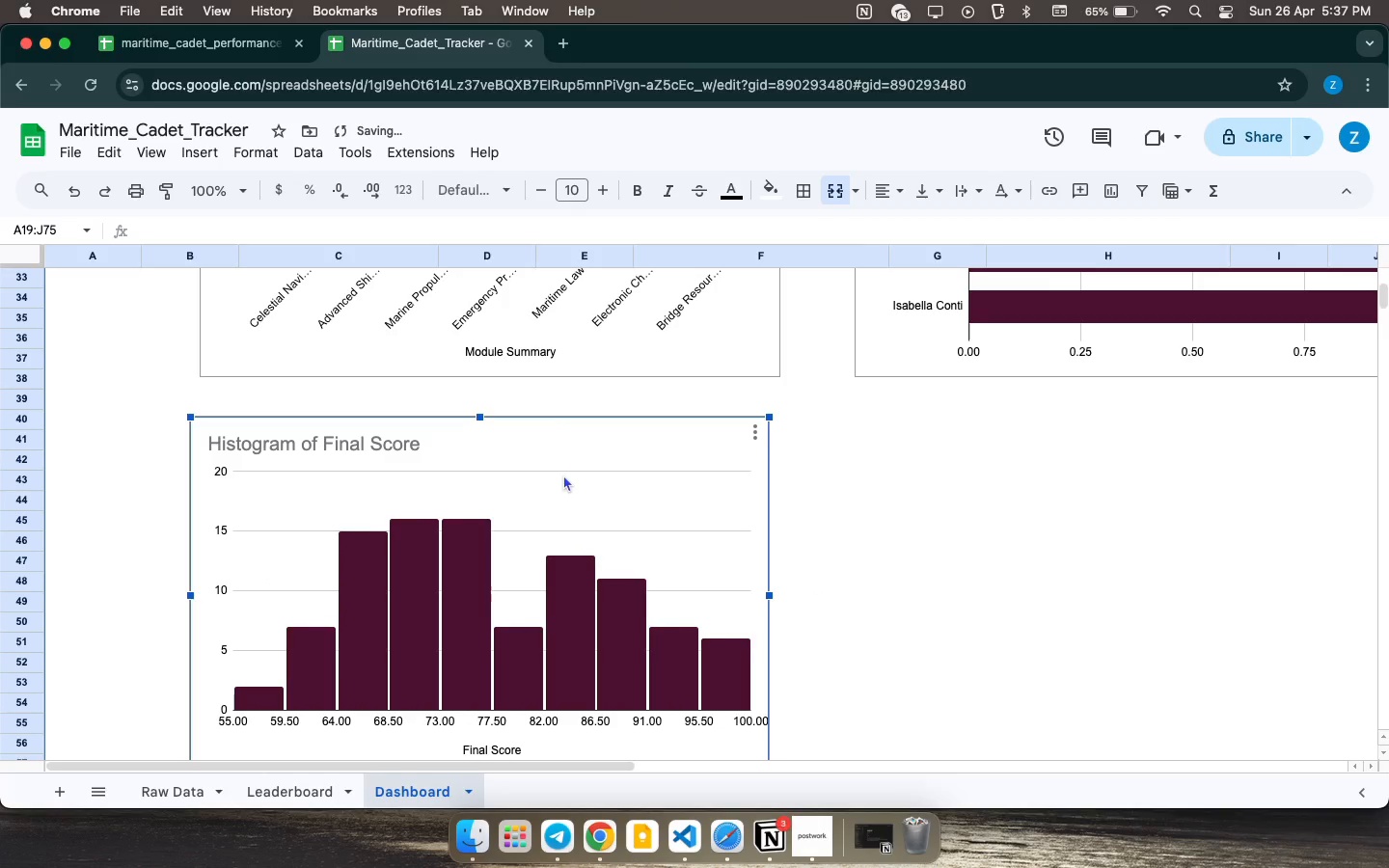 
left_click_drag(start_coordinate=[563, 475], to_coordinate=[580, 472])
 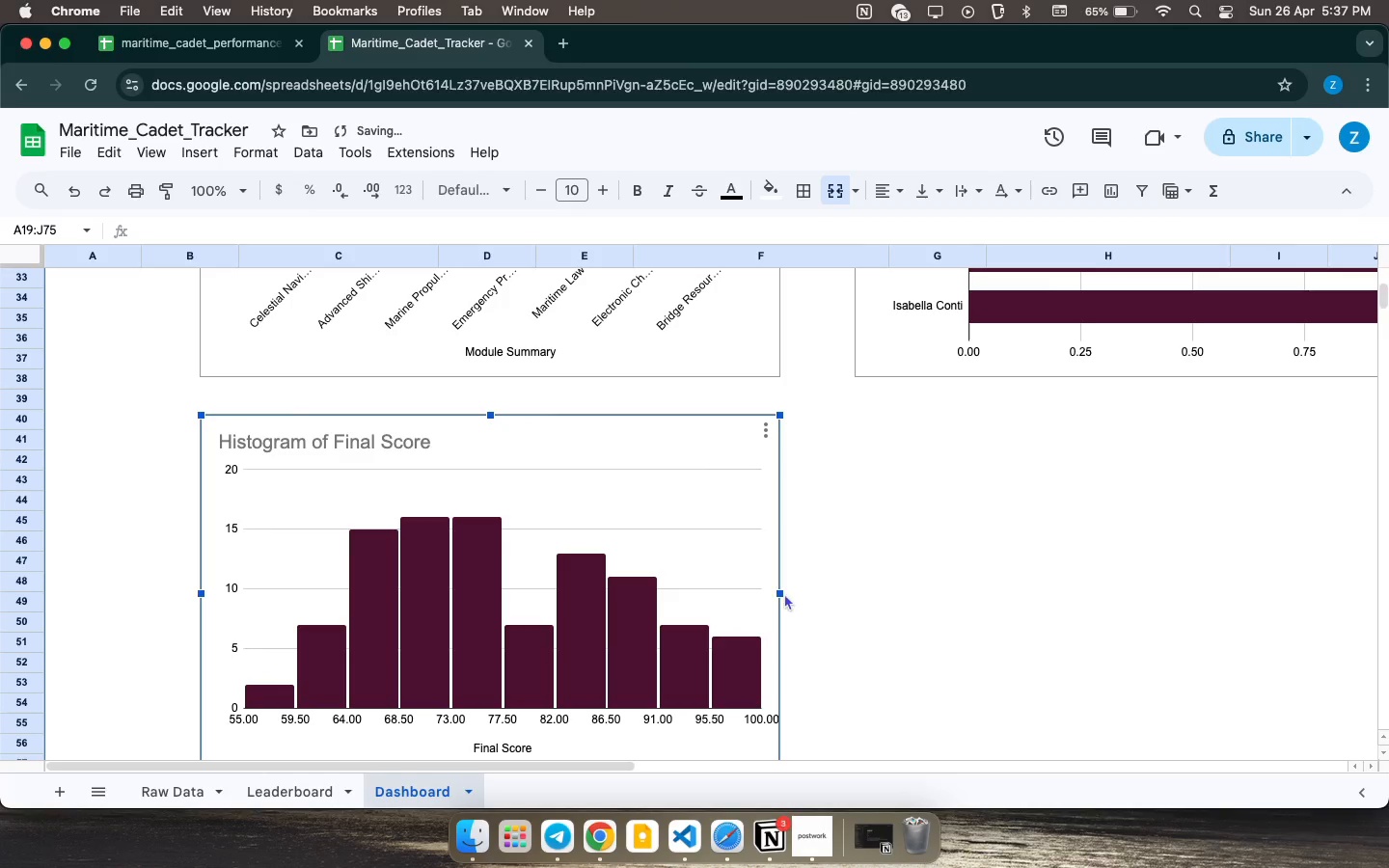 
left_click_drag(start_coordinate=[780, 594], to_coordinate=[786, 589])
 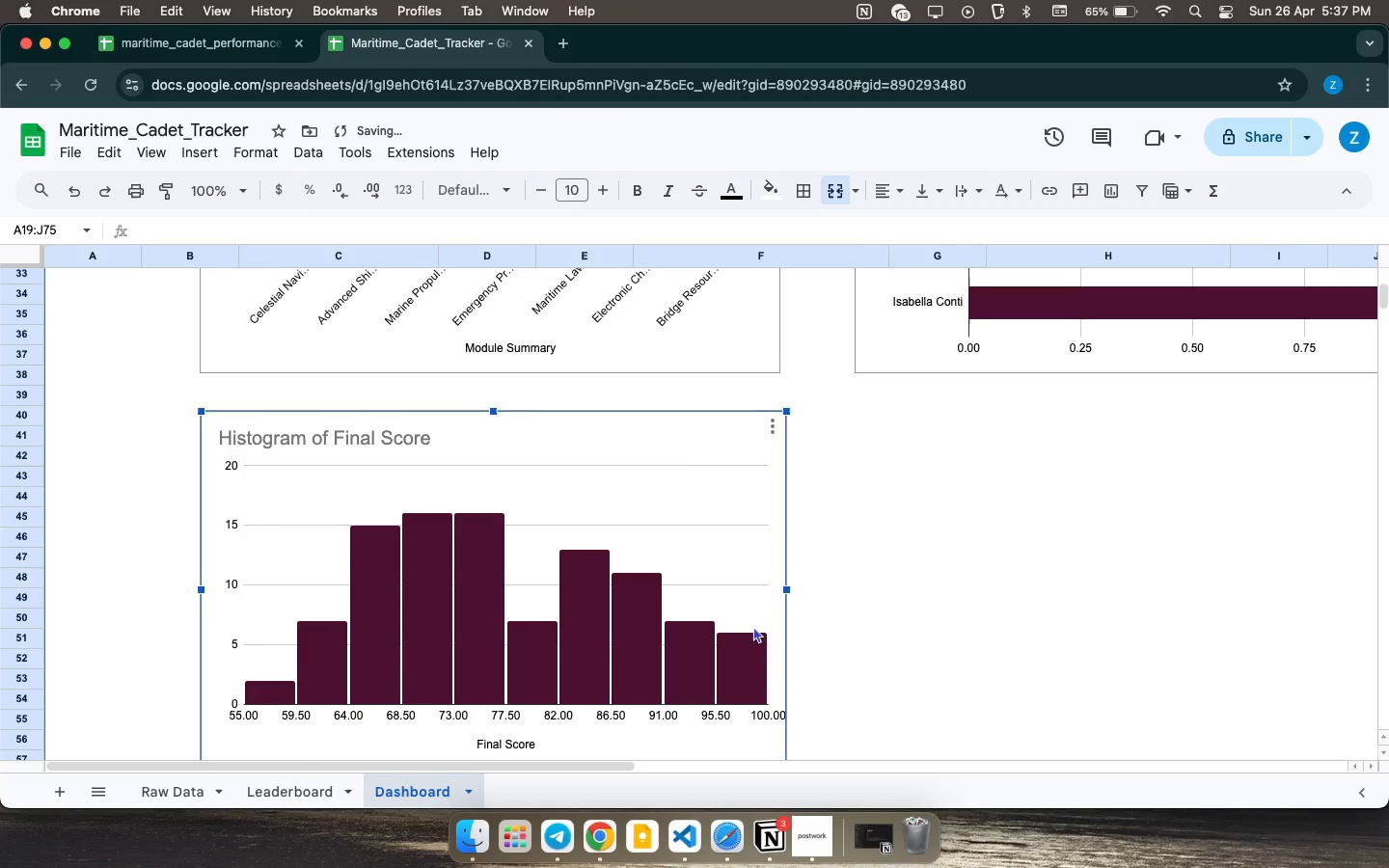 
scroll: coordinate [752, 626], scroll_direction: down, amount: 3.0
 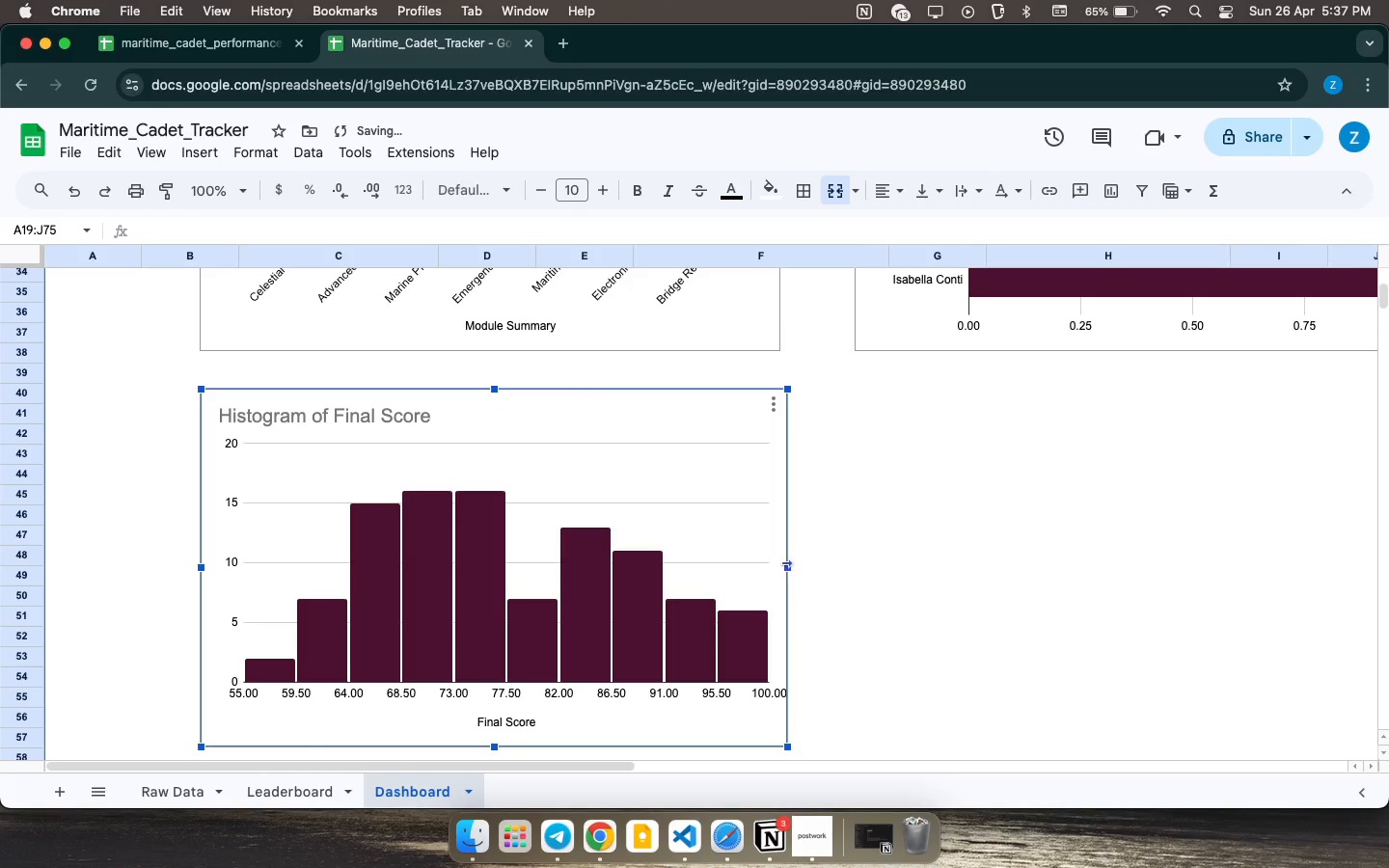 
left_click_drag(start_coordinate=[789, 564], to_coordinate=[778, 563])
 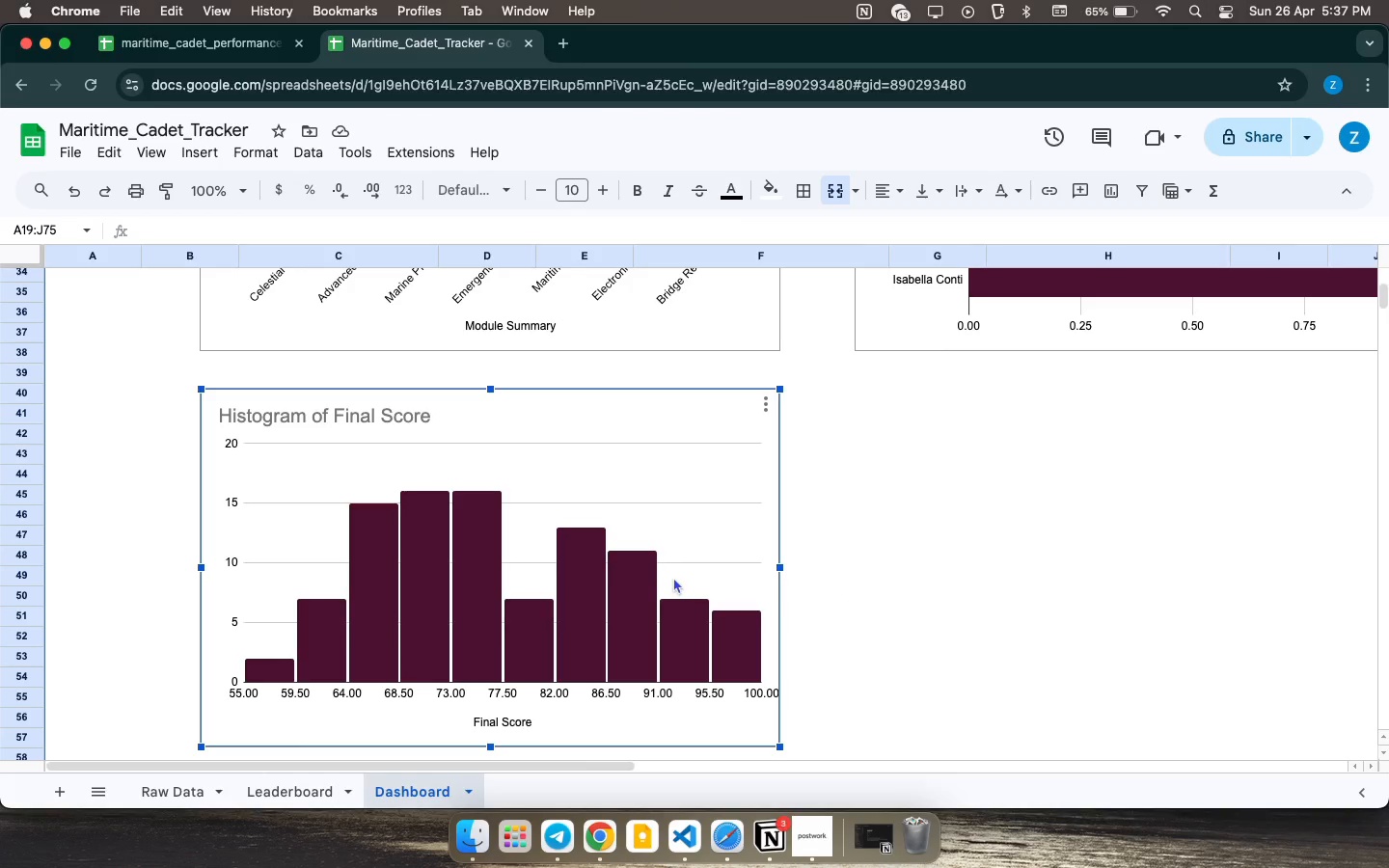 
wait(11.81)
 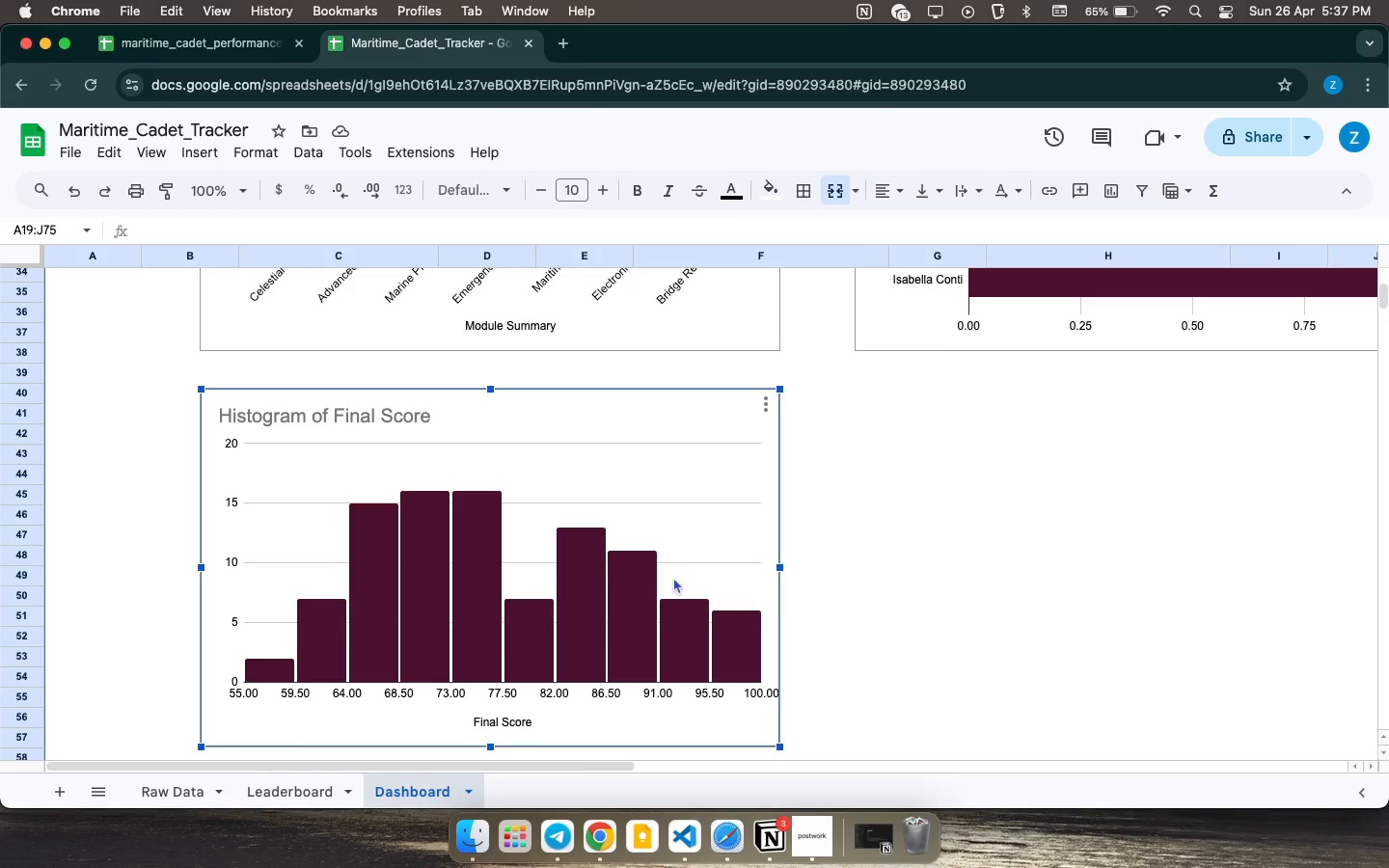 
scroll: coordinate [900, 546], scroll_direction: up, amount: 12.0
 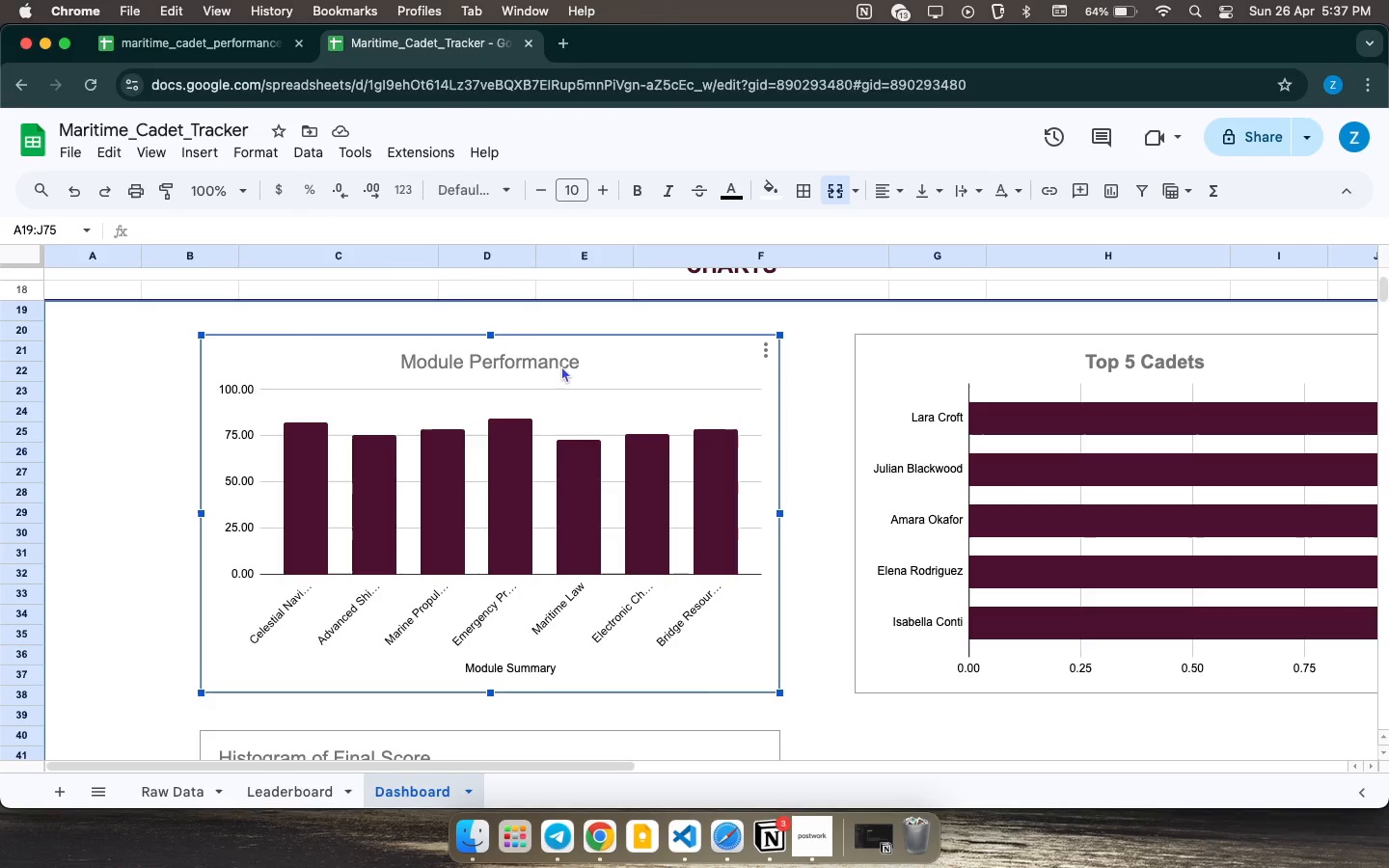 
double_click([560, 366])
 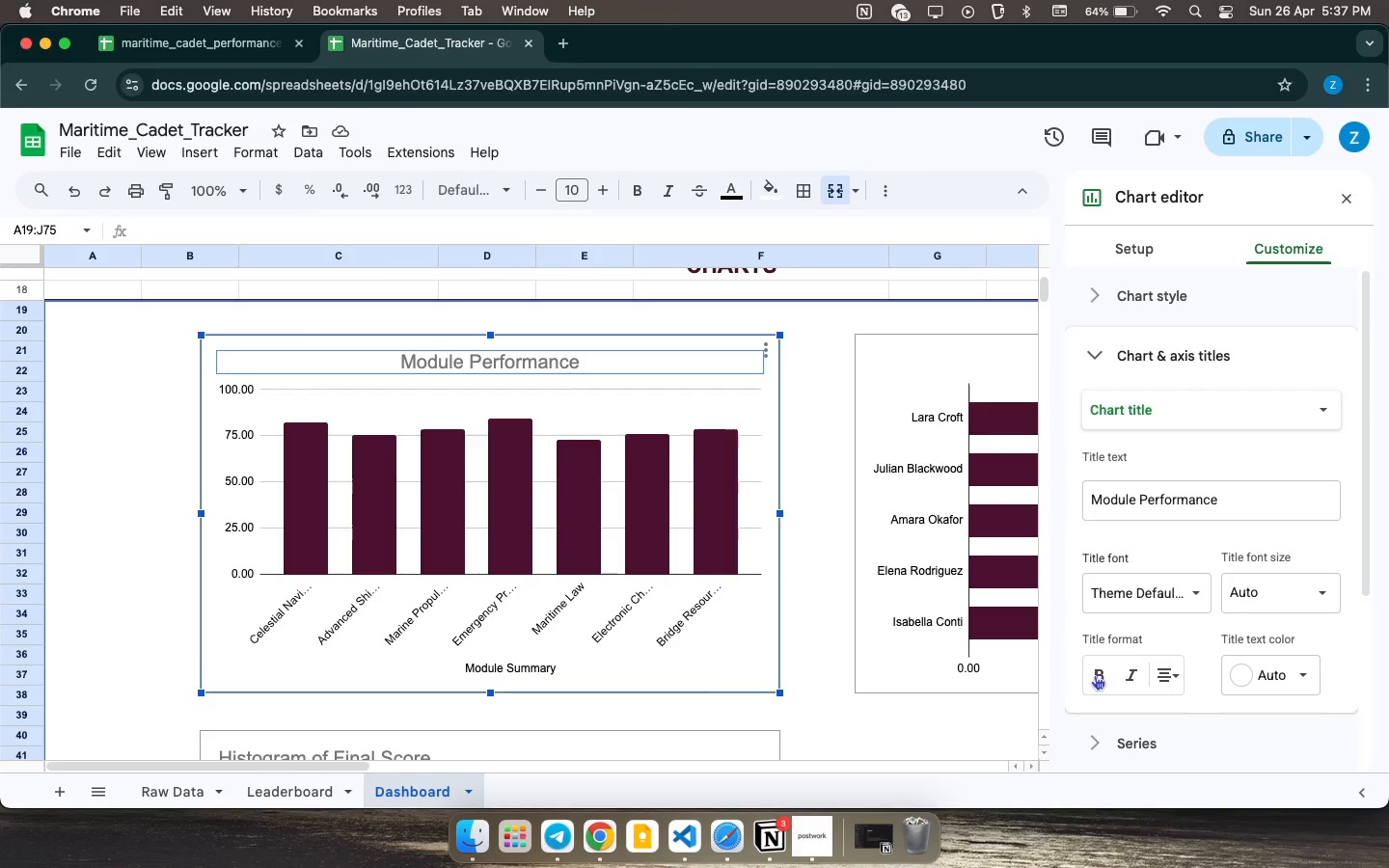 
scroll: coordinate [1103, 665], scroll_direction: down, amount: 9.0
 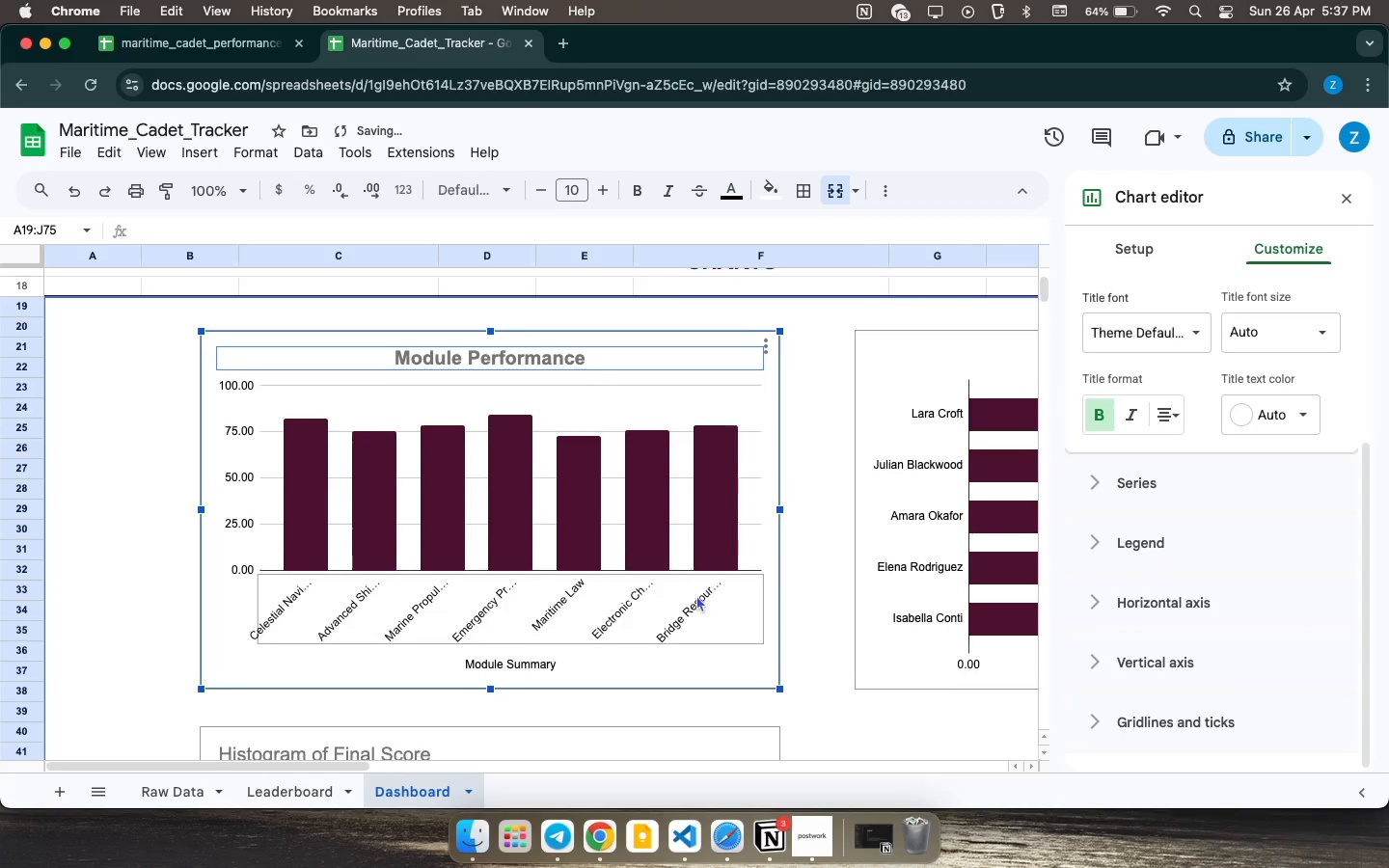 
left_click([367, 406])
 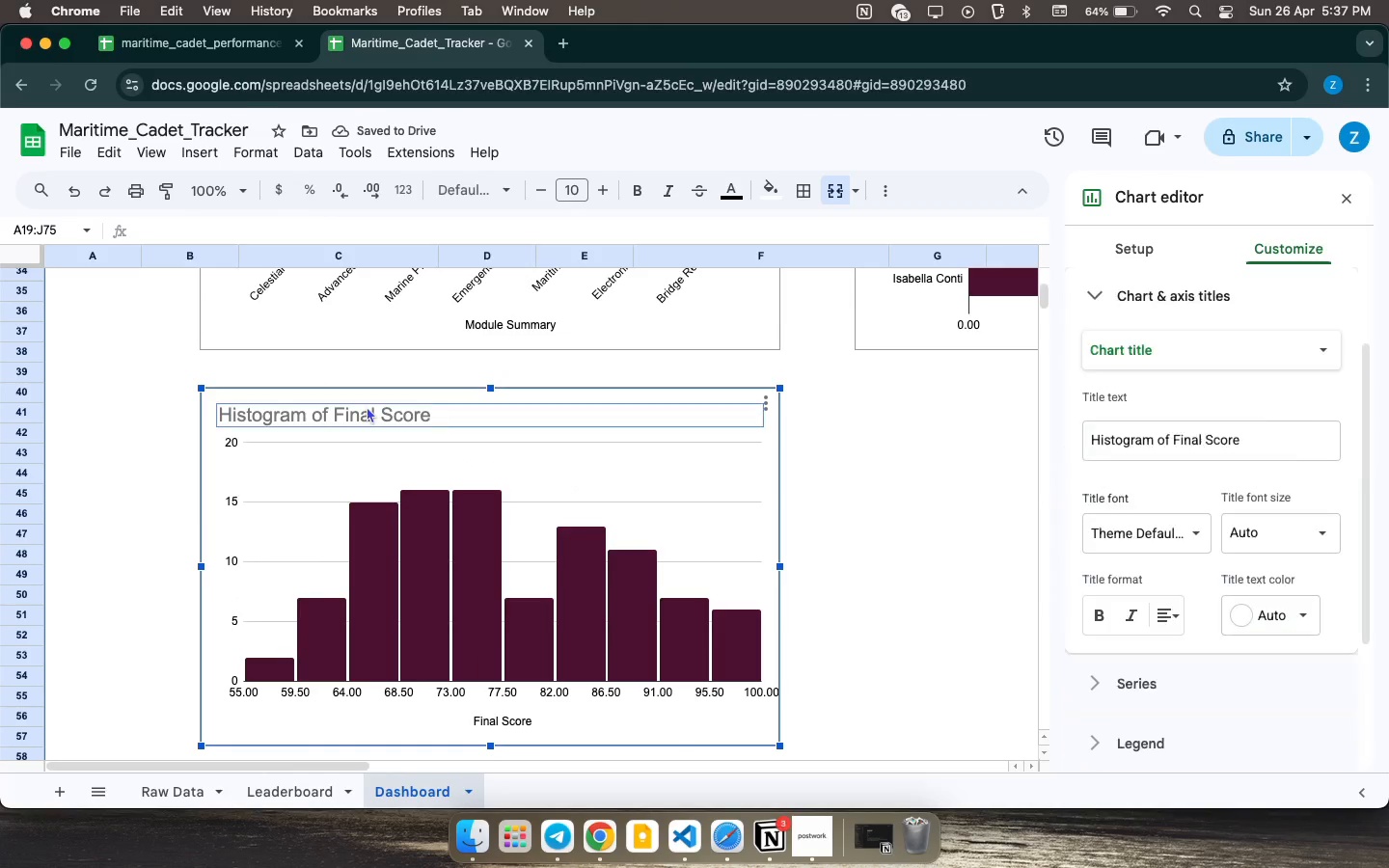 
scroll: coordinate [696, 595], scroll_direction: down, amount: 7.0
 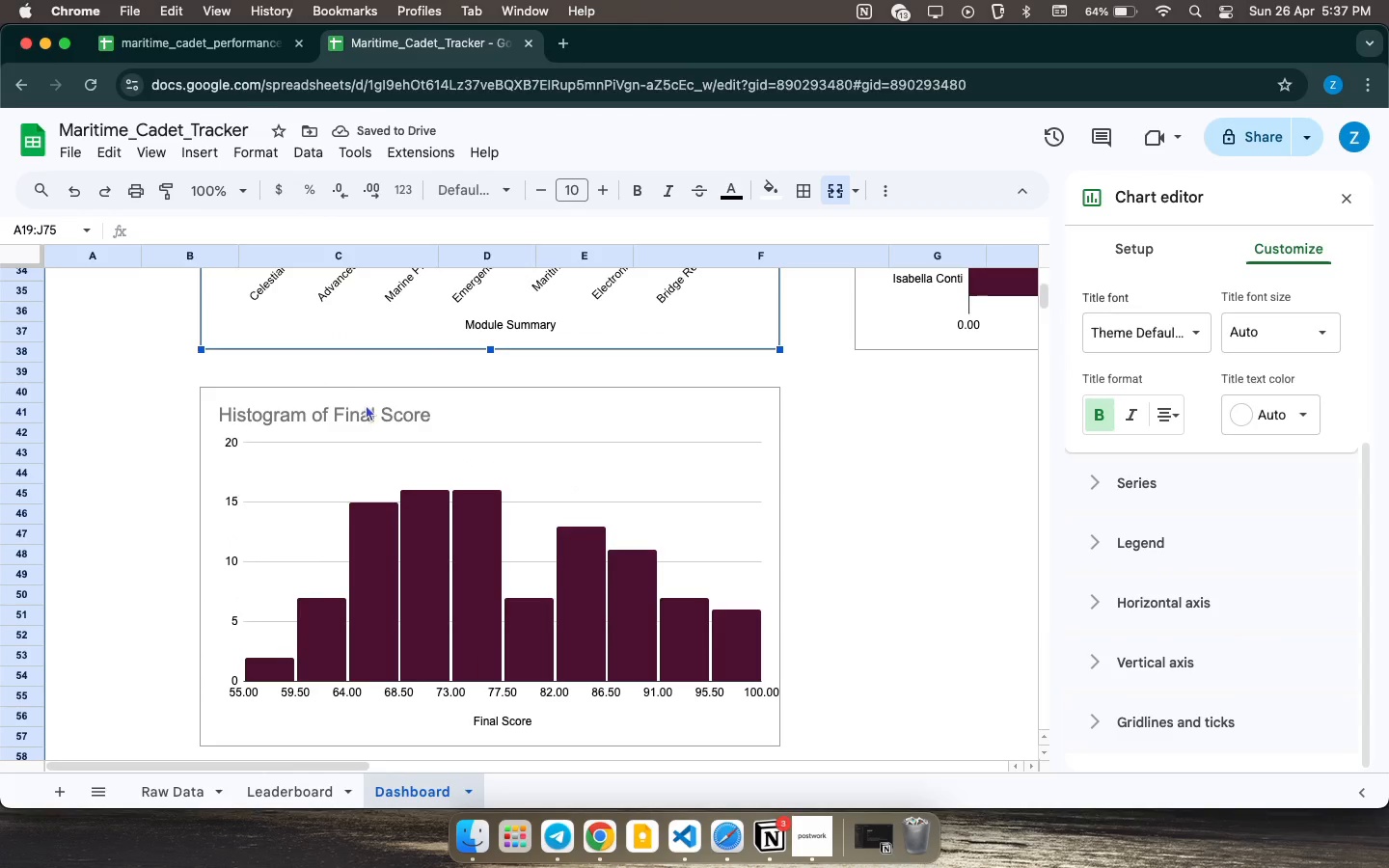 
double_click([367, 406])
 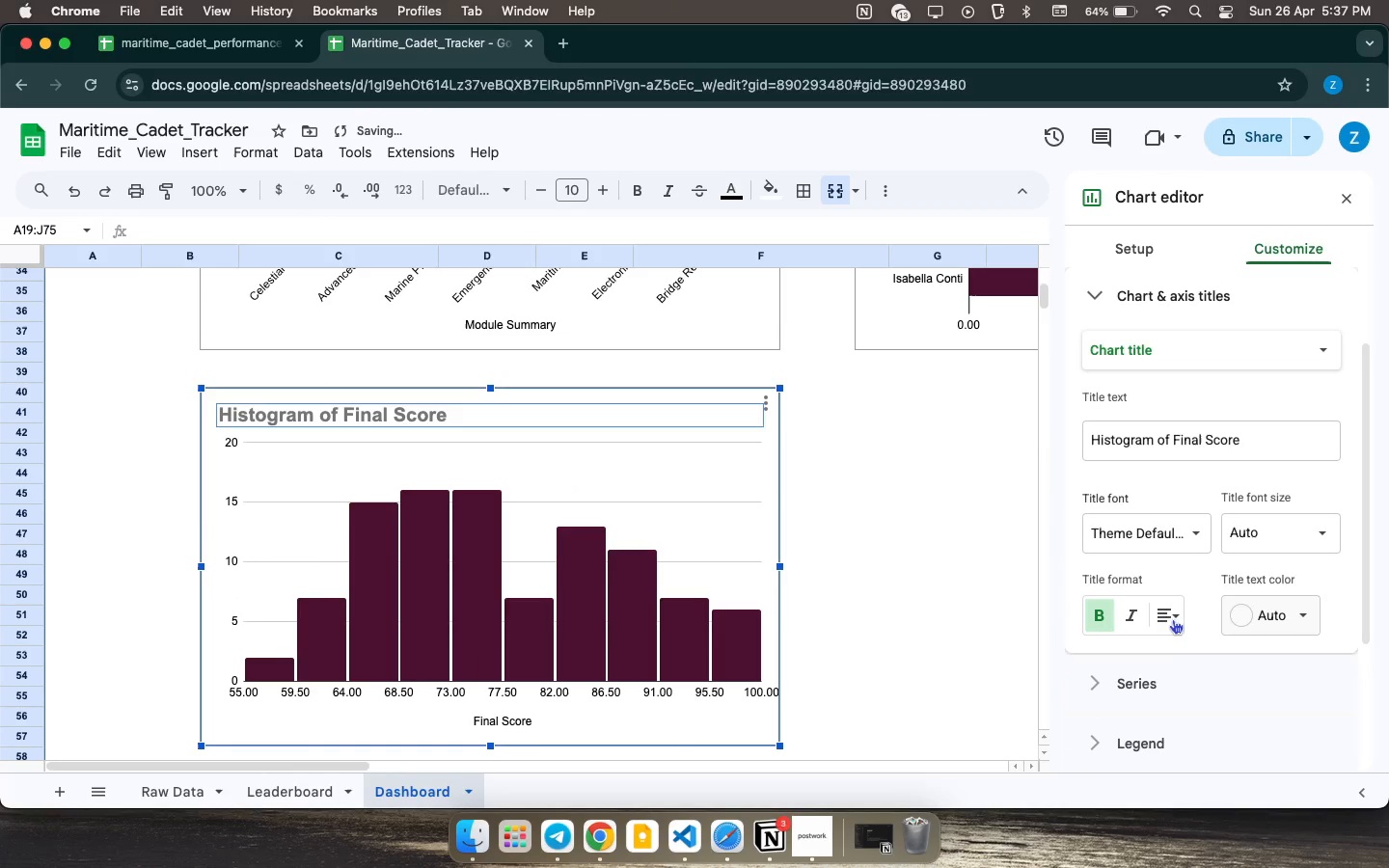 
double_click([1178, 616])
 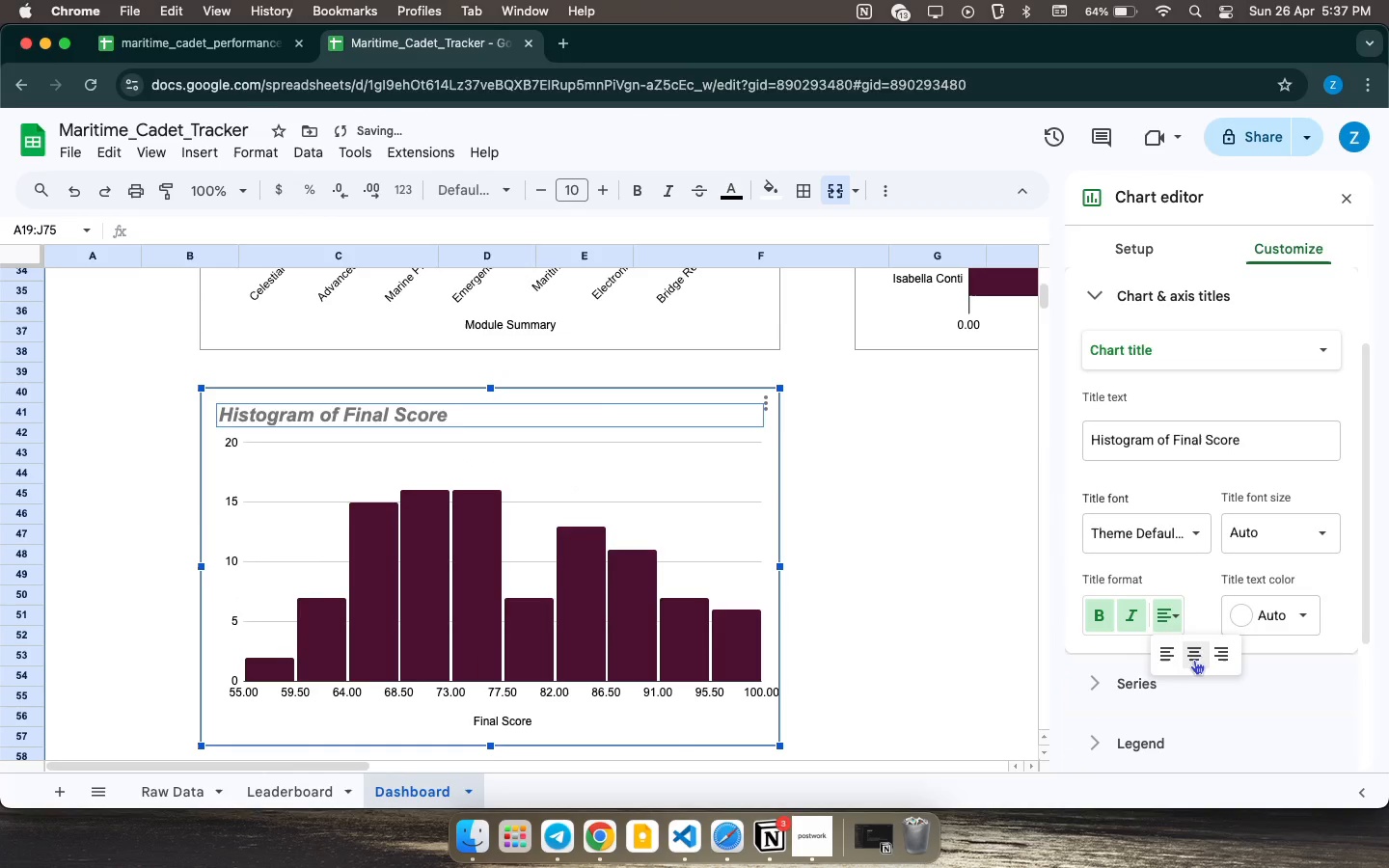 
left_click([1193, 659])
 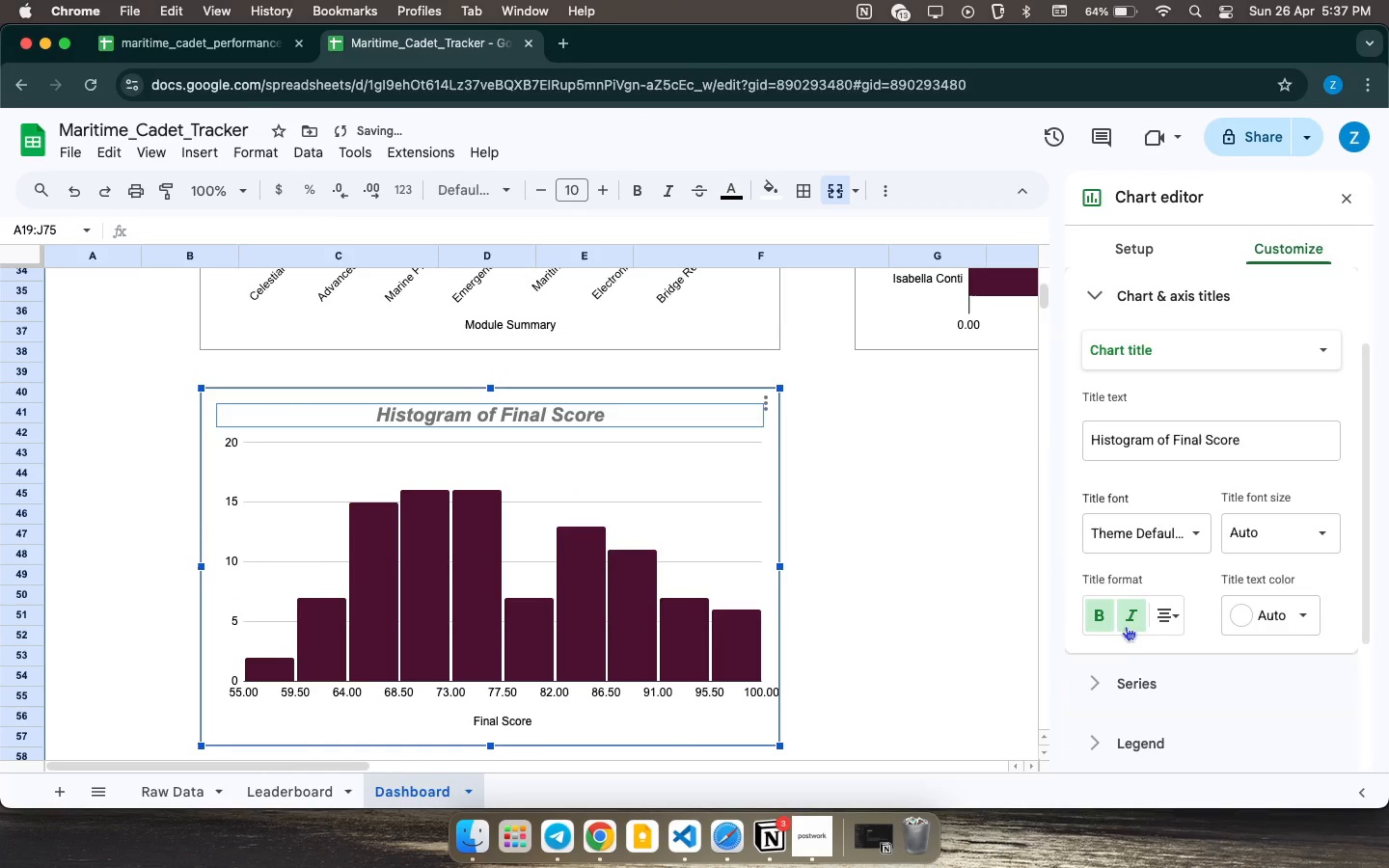 
left_click([1126, 623])
 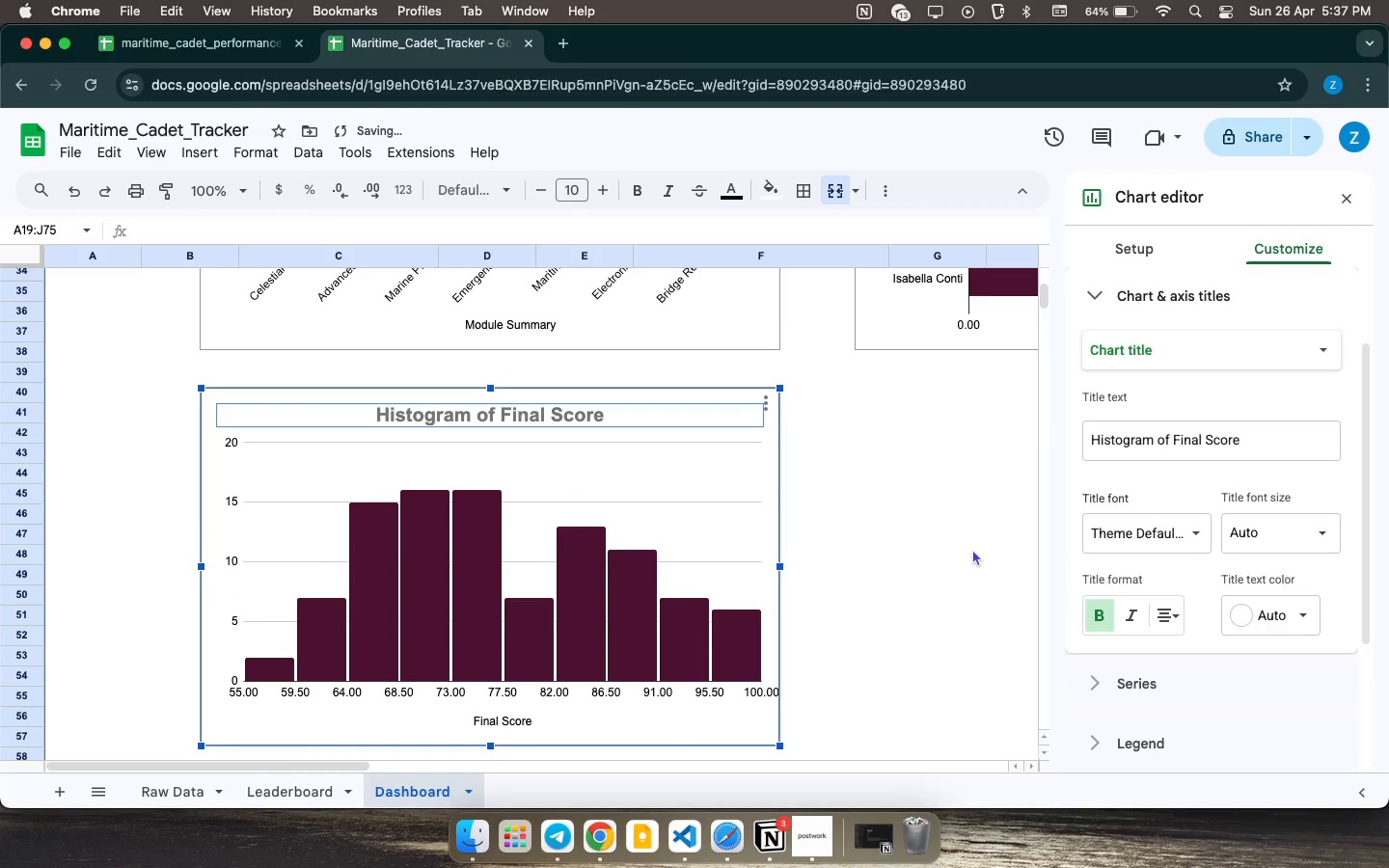 
left_click([967, 547])
 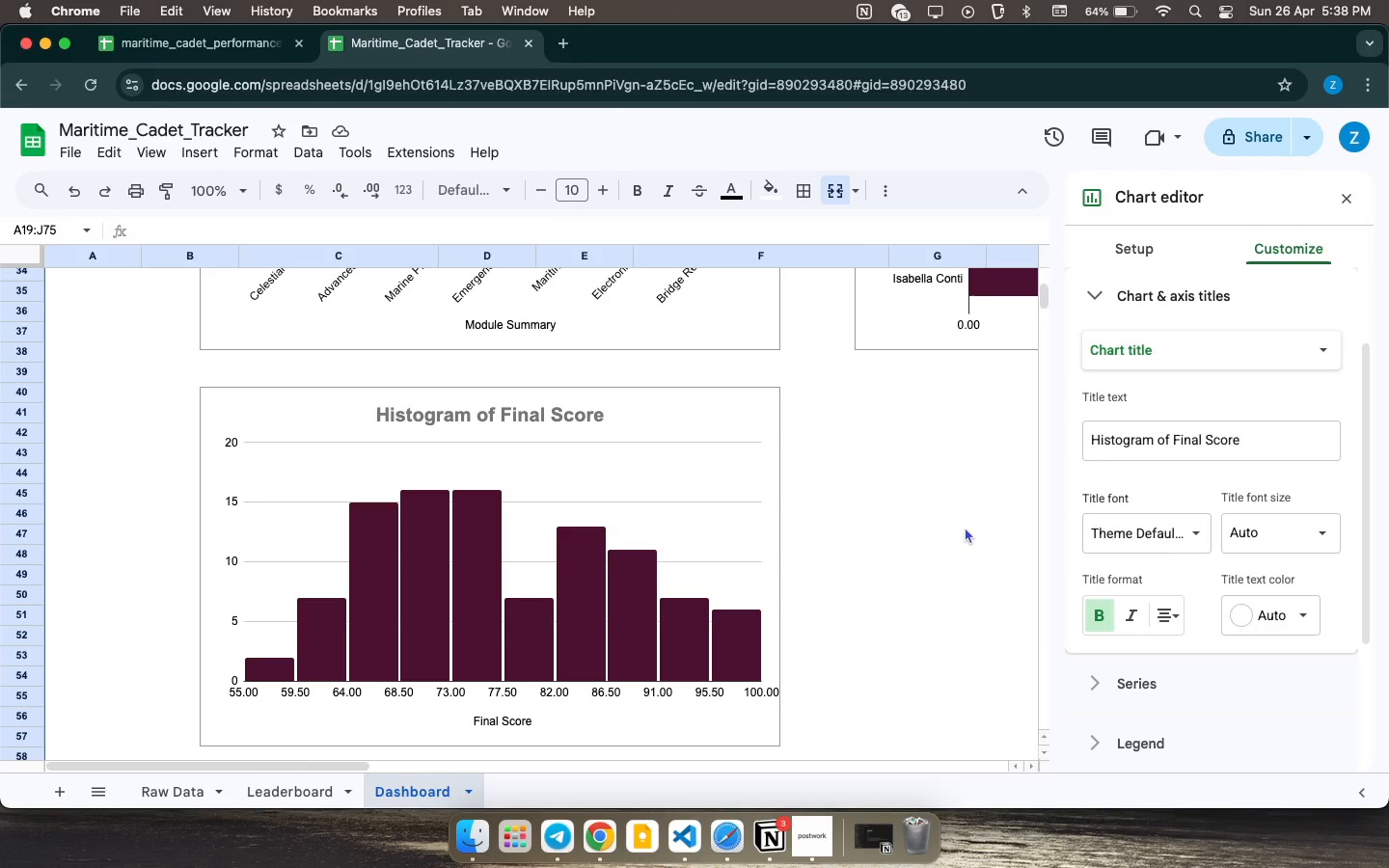 
wait(42.71)
 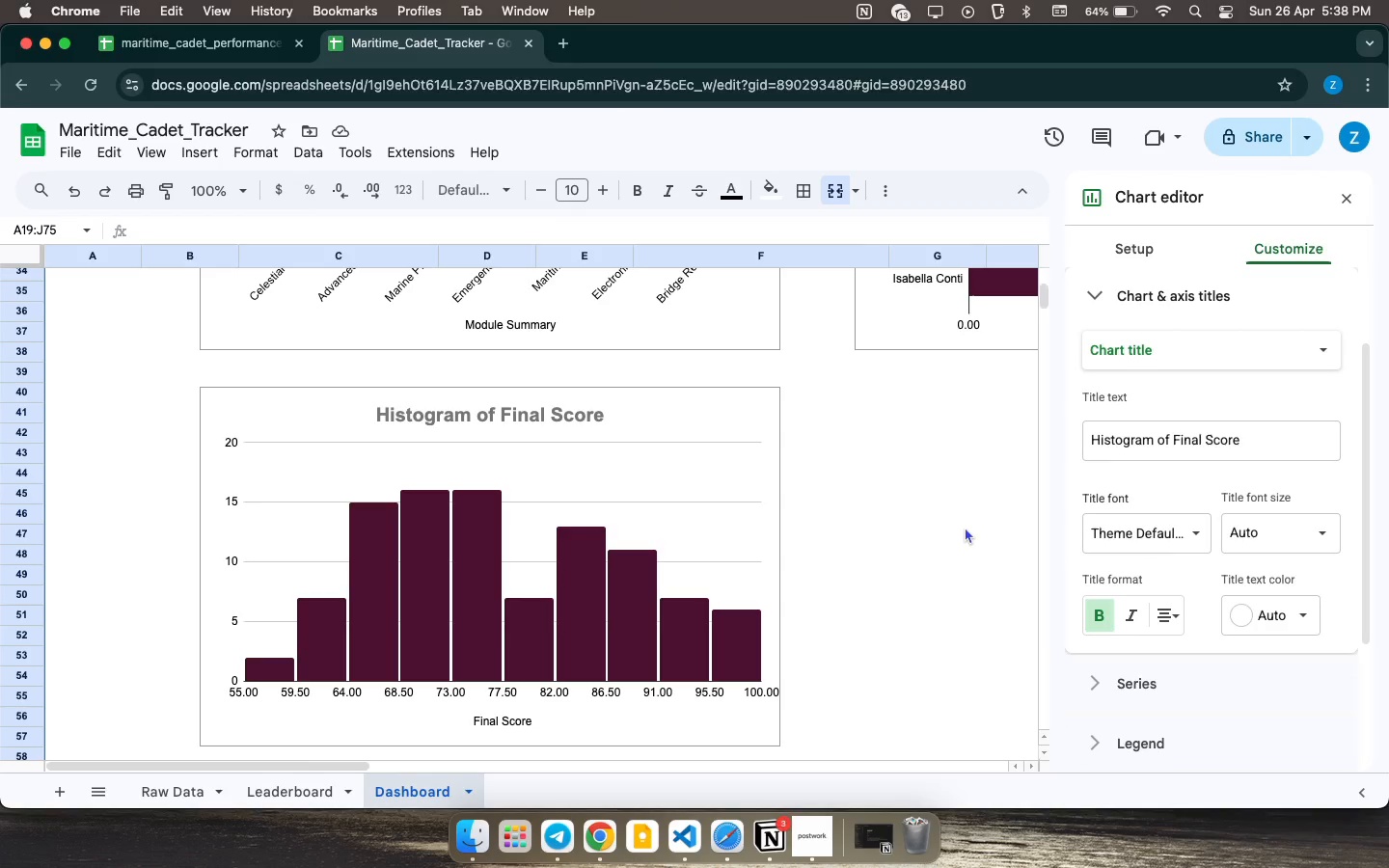 
left_click([715, 634])
 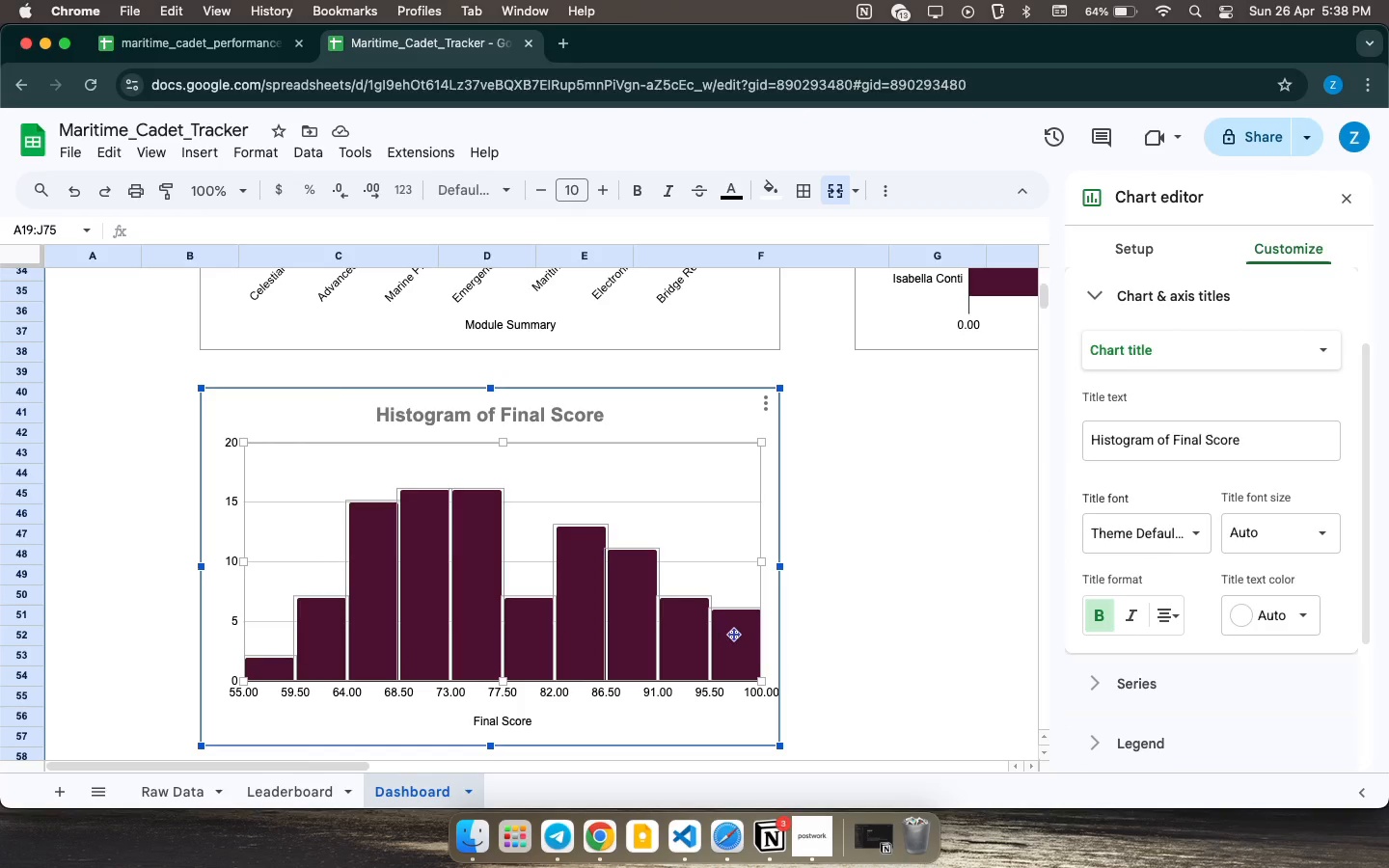 
left_click_drag(start_coordinate=[735, 634], to_coordinate=[728, 639])
 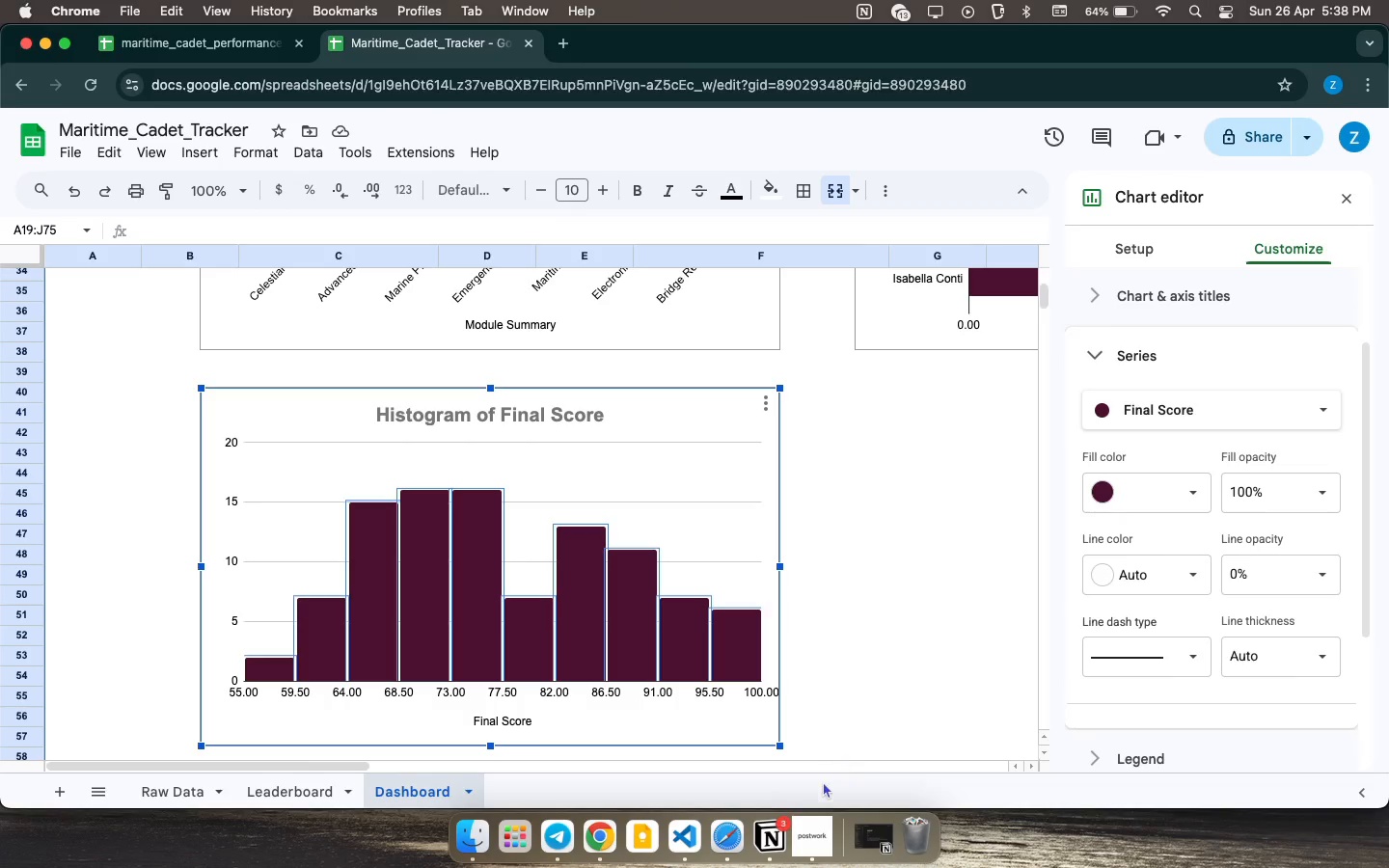 
left_click([800, 834])